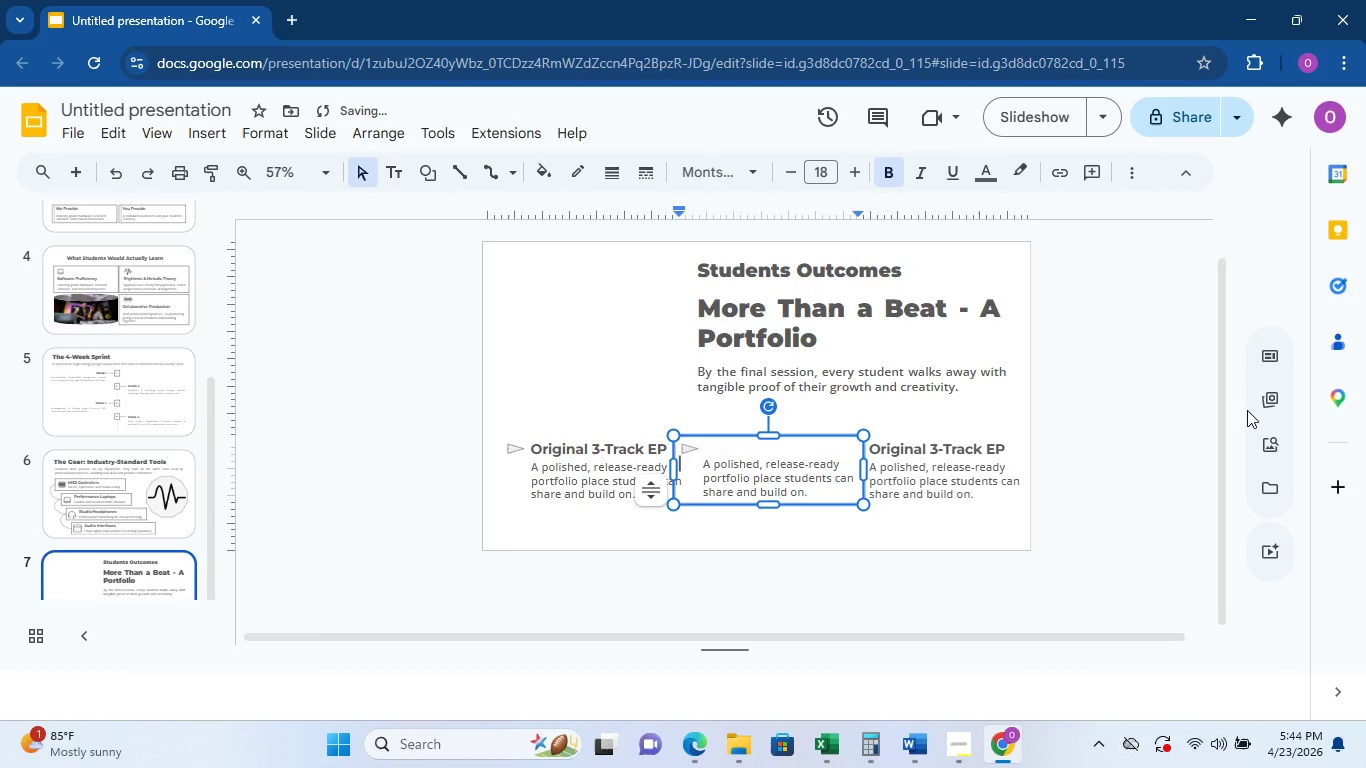 
key(ArrowUp)
 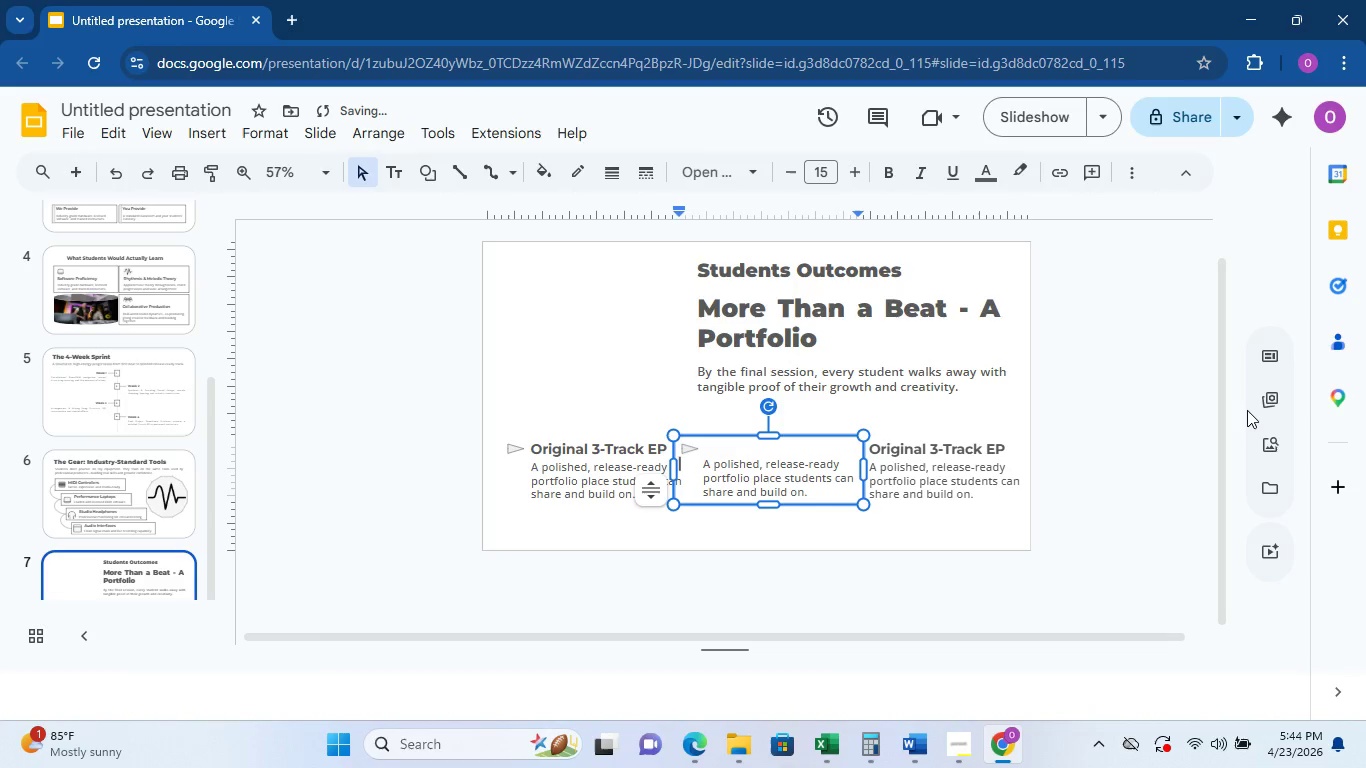 
key(ArrowRight)
 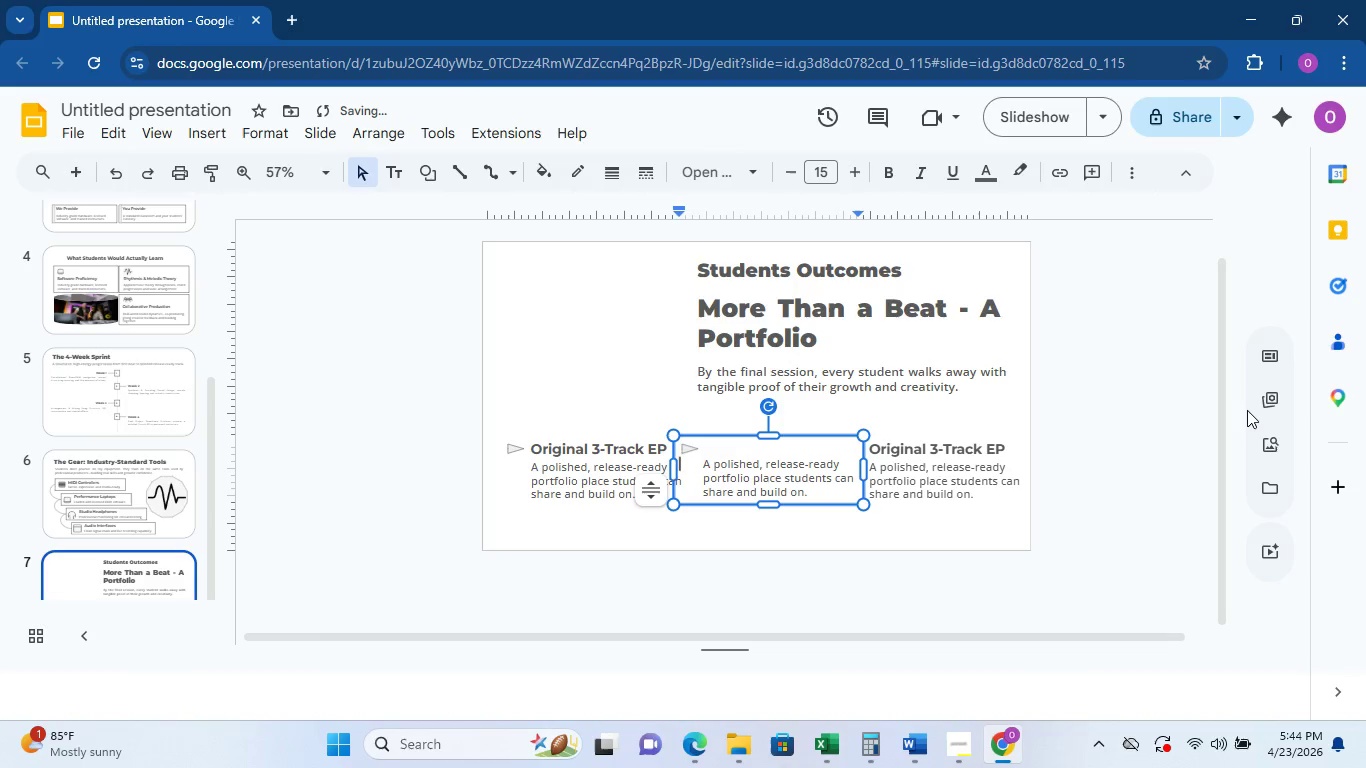 
key(ArrowRight)
 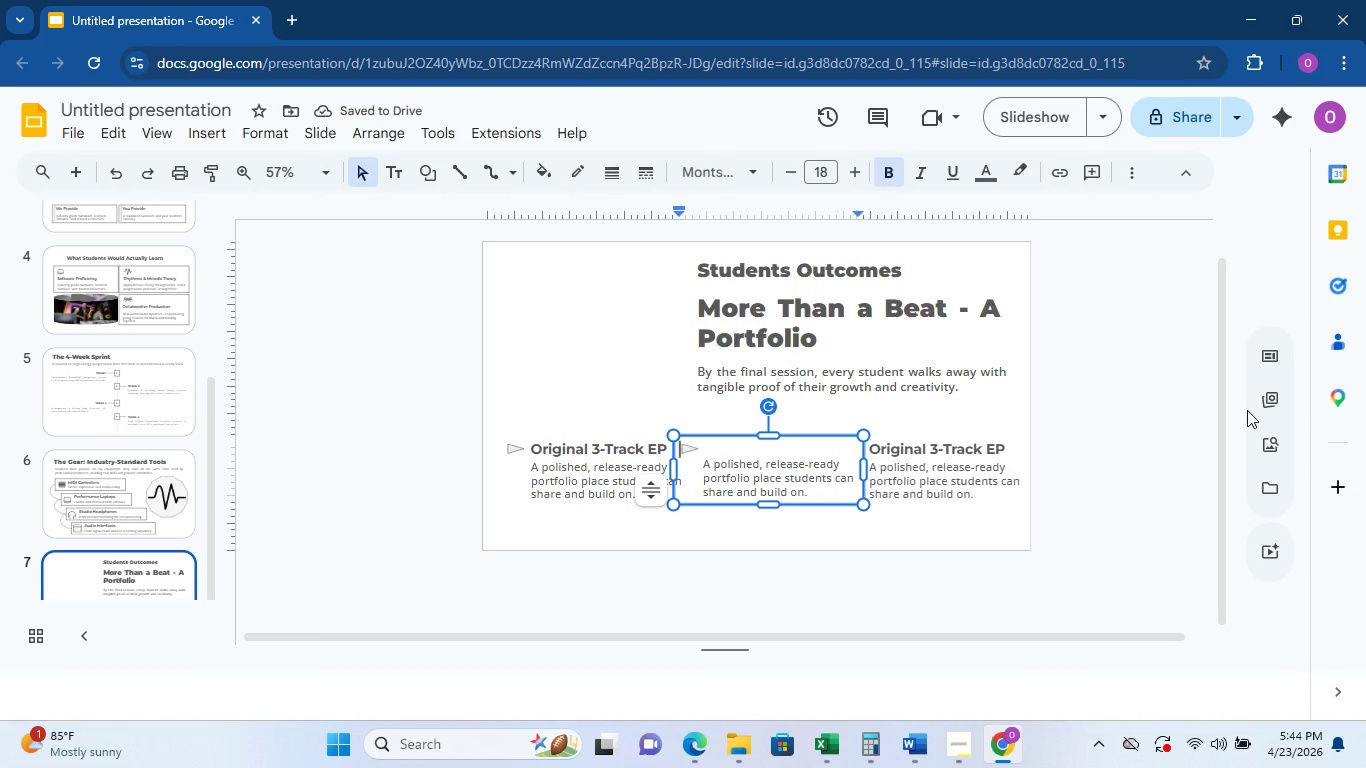 
key(ArrowUp)
 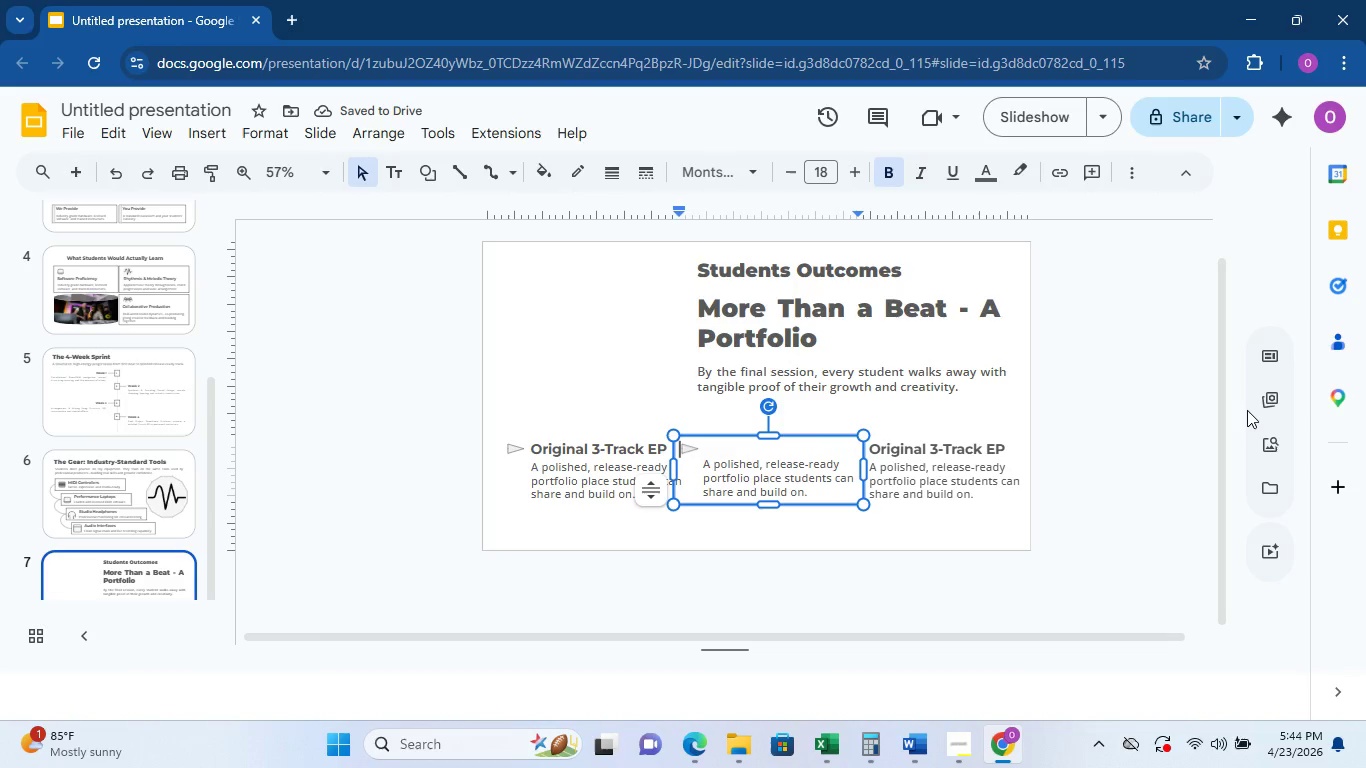 
key(ArrowUp)
 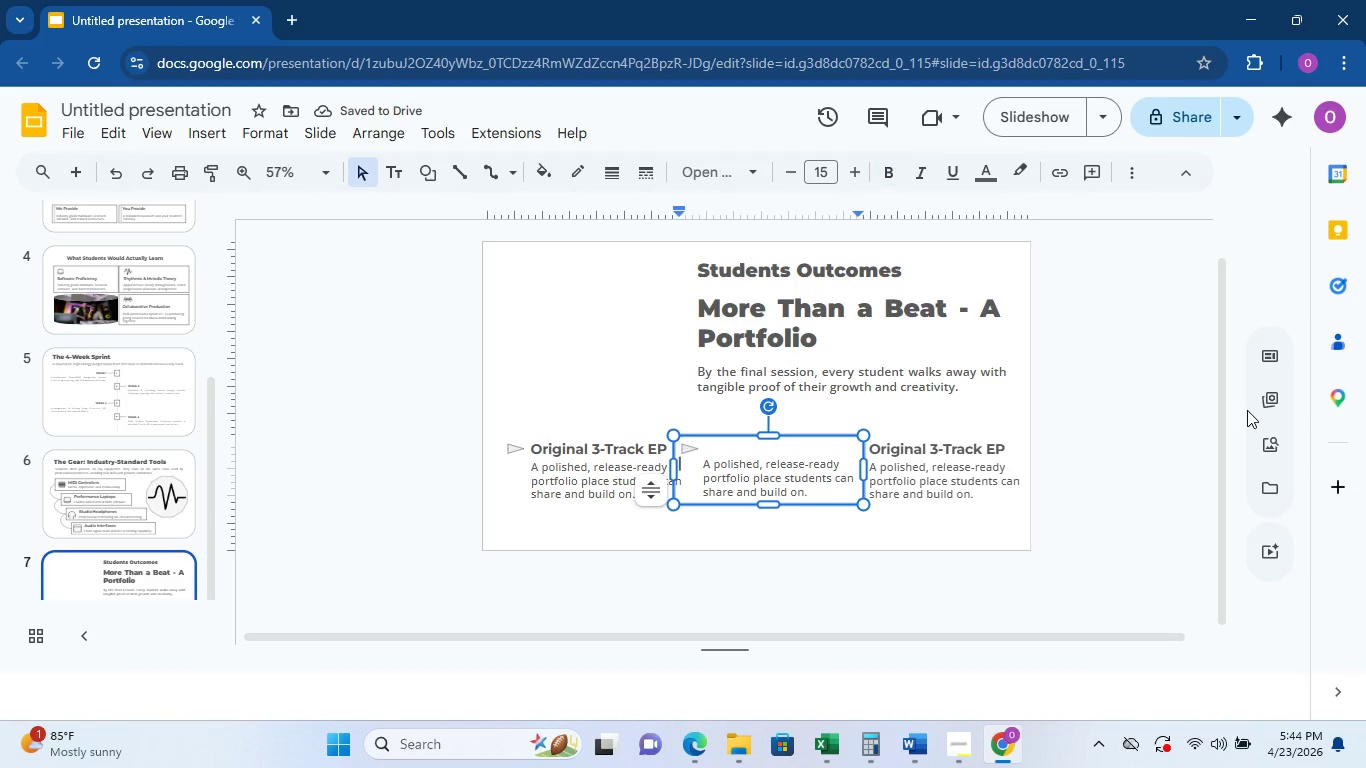 
key(ArrowRight)
 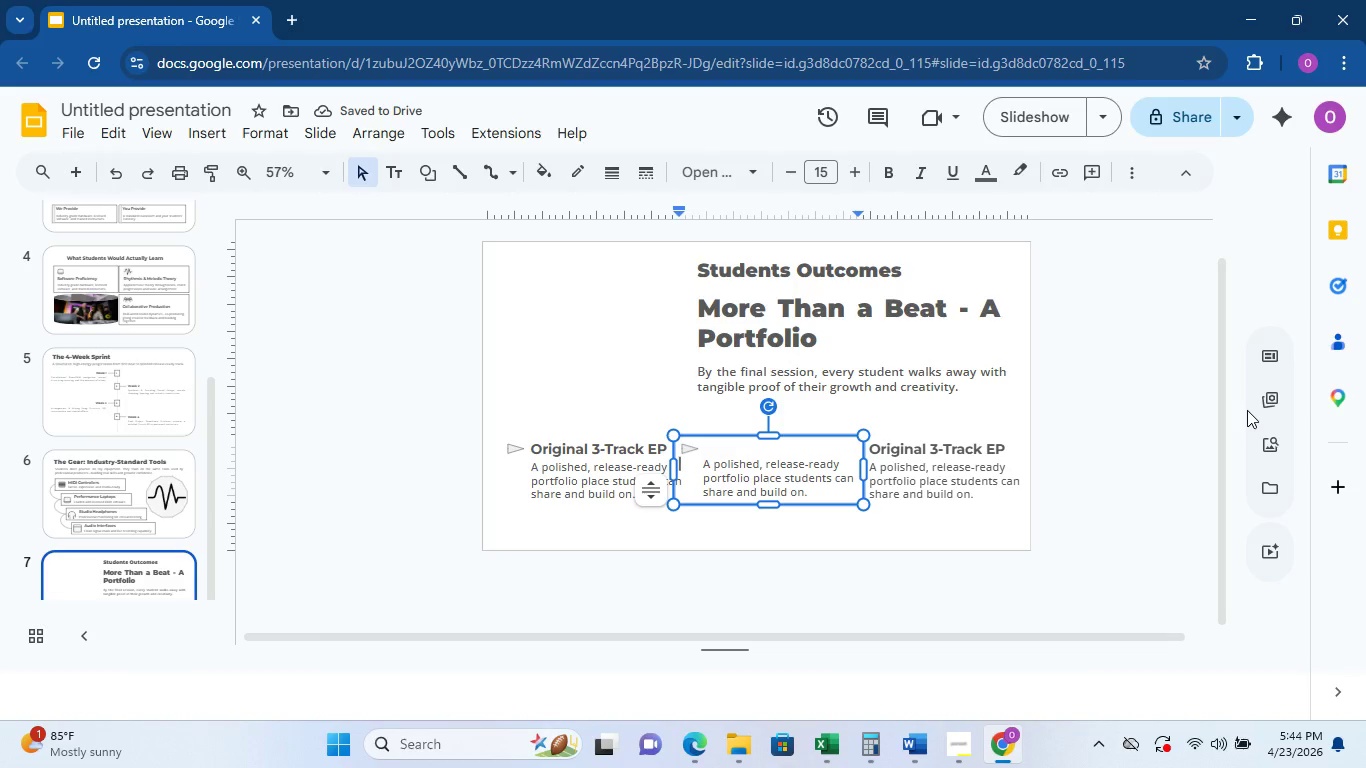 
key(ArrowUp)
 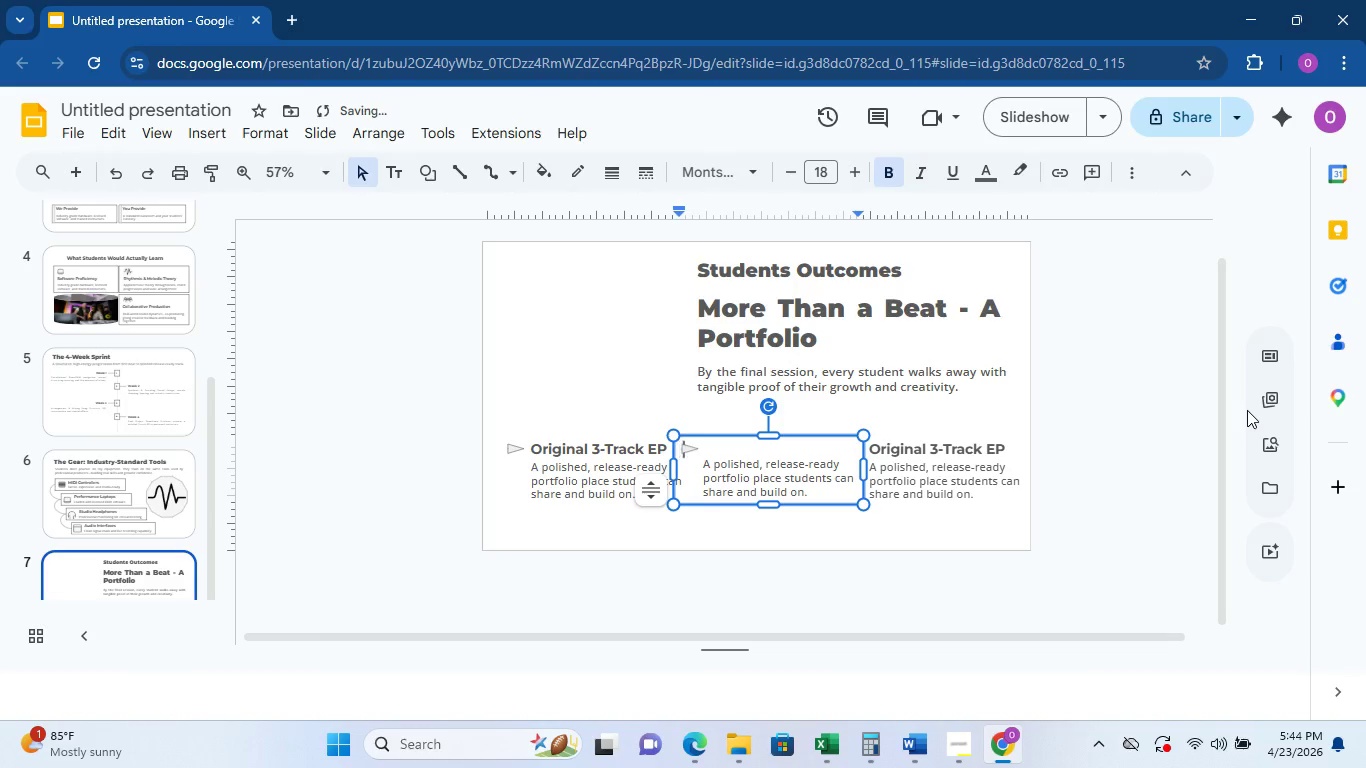 
type(      Audio Physics Foundation)
 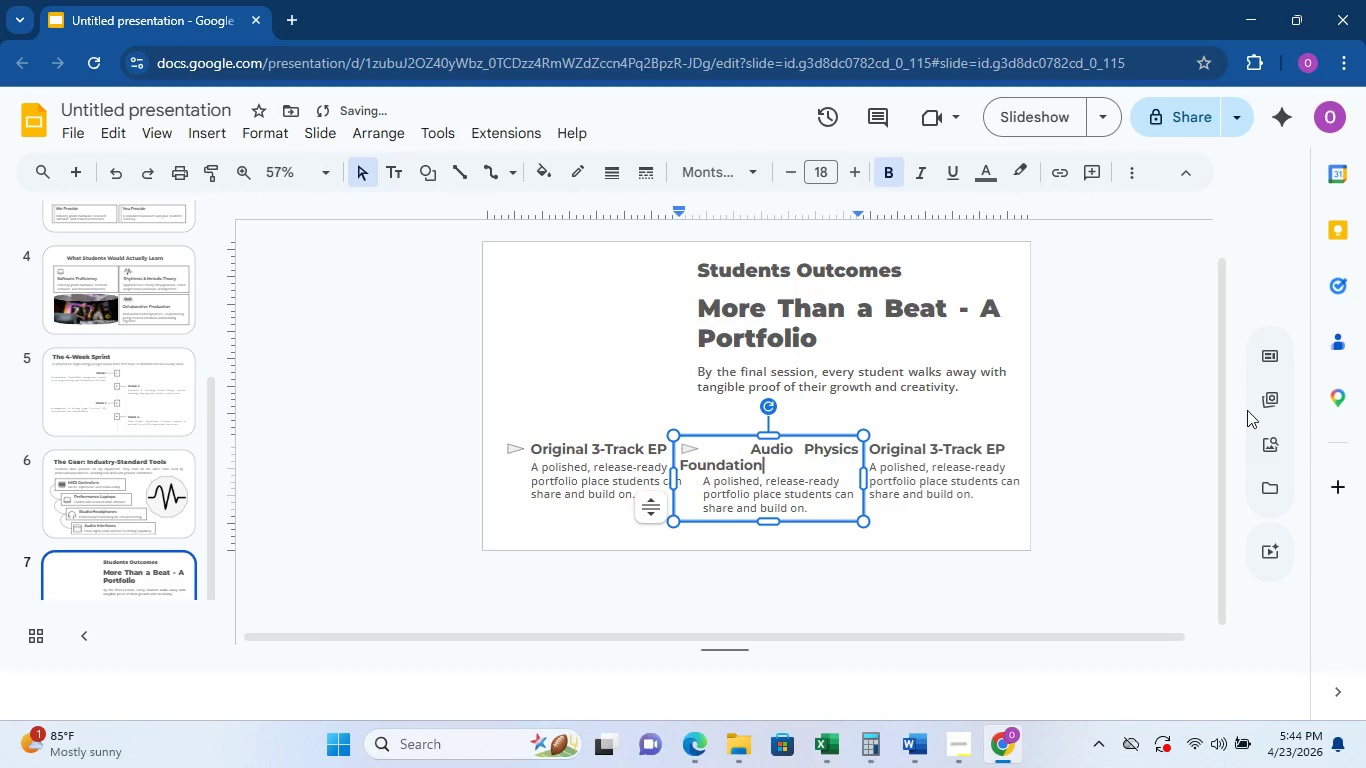 
key(ArrowUp)
 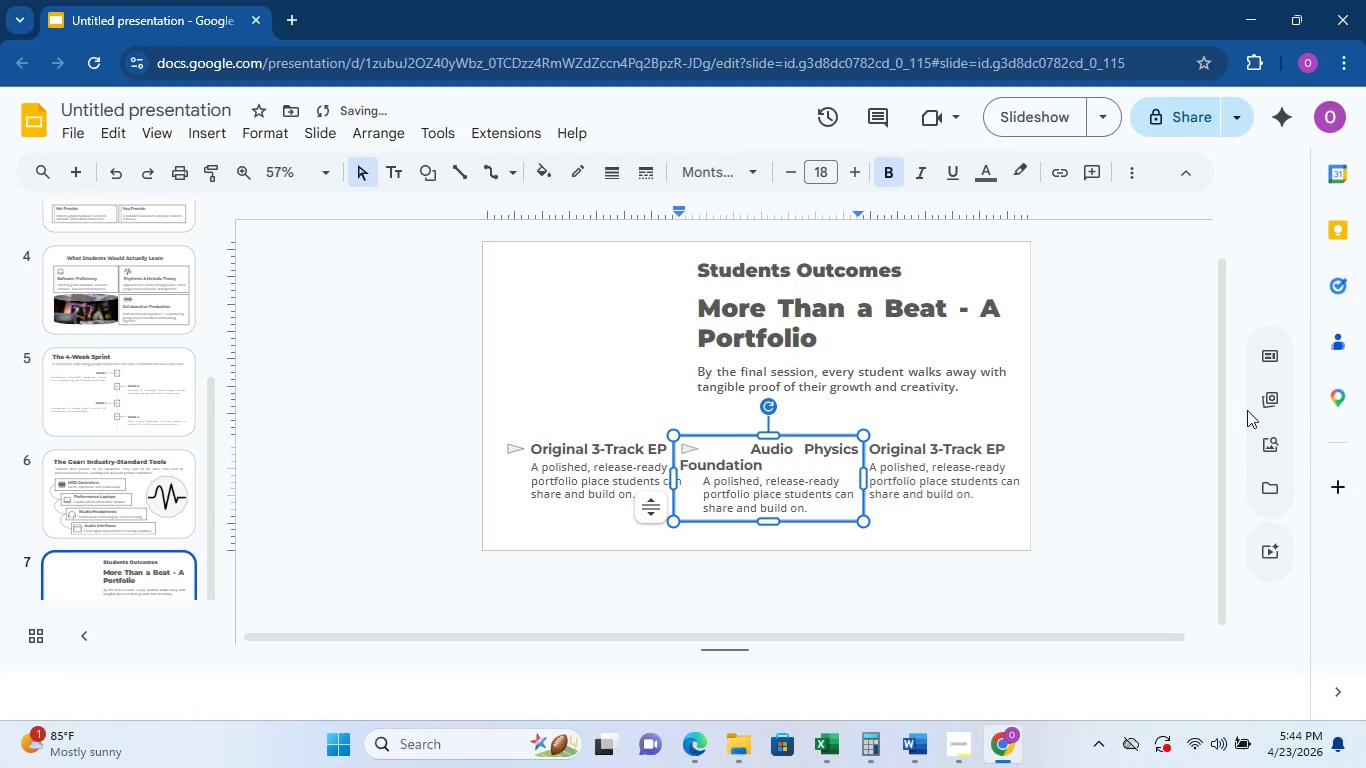 
key(ArrowLeft)
 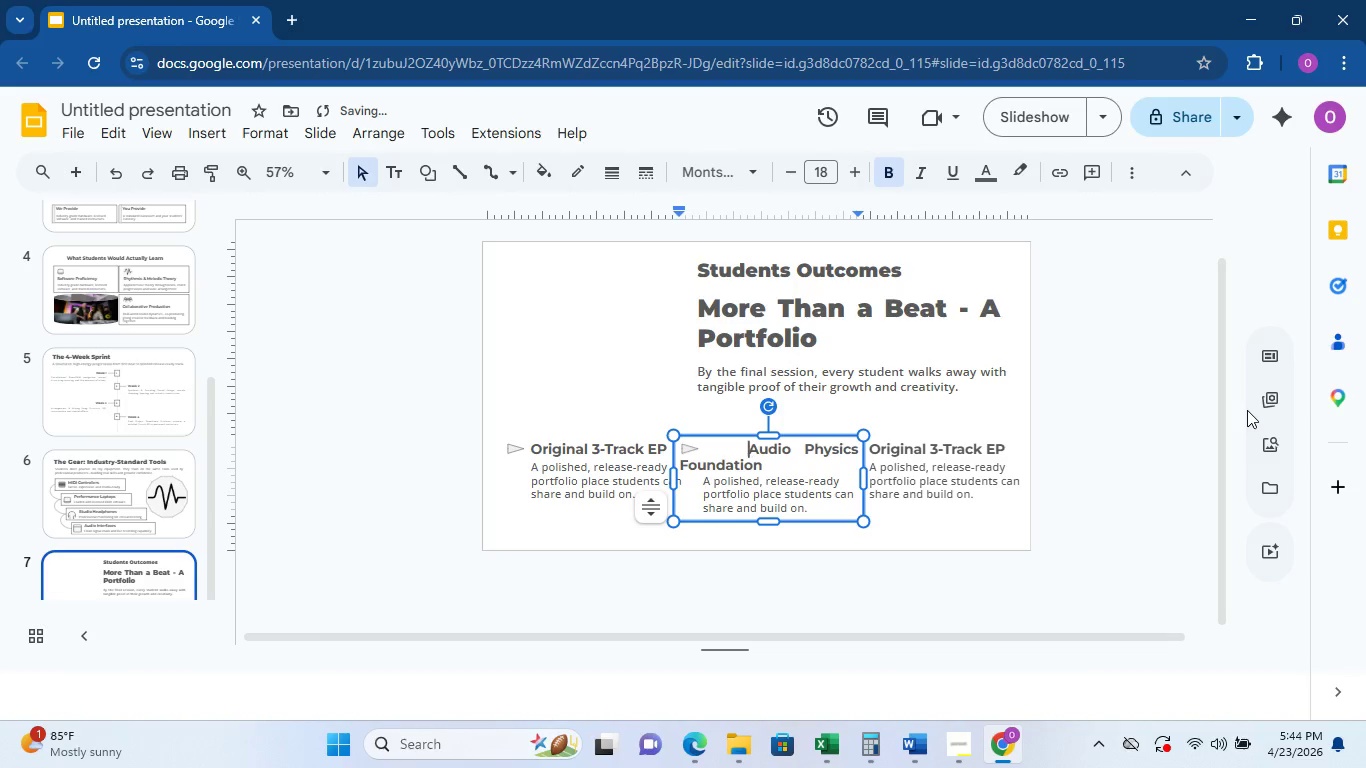 
key(Backspace)
 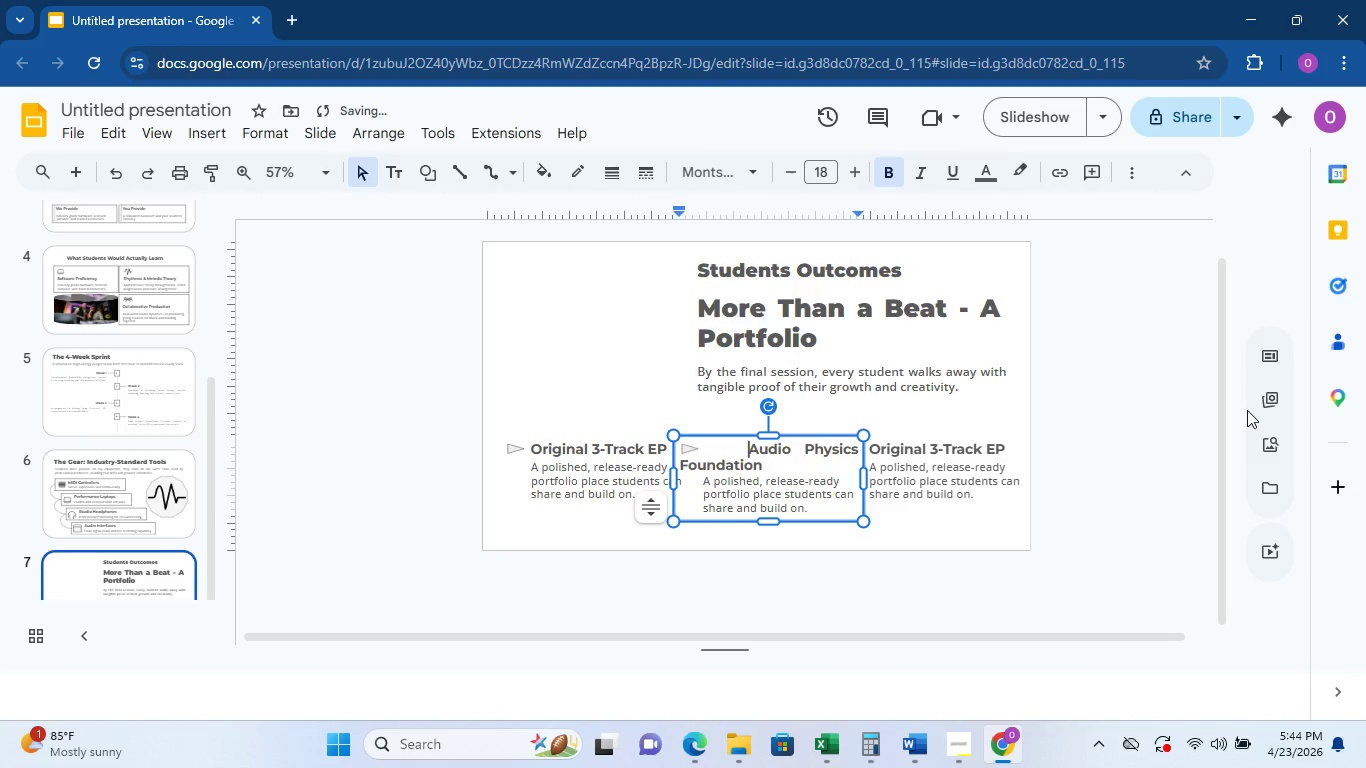 
key(Backspace)
 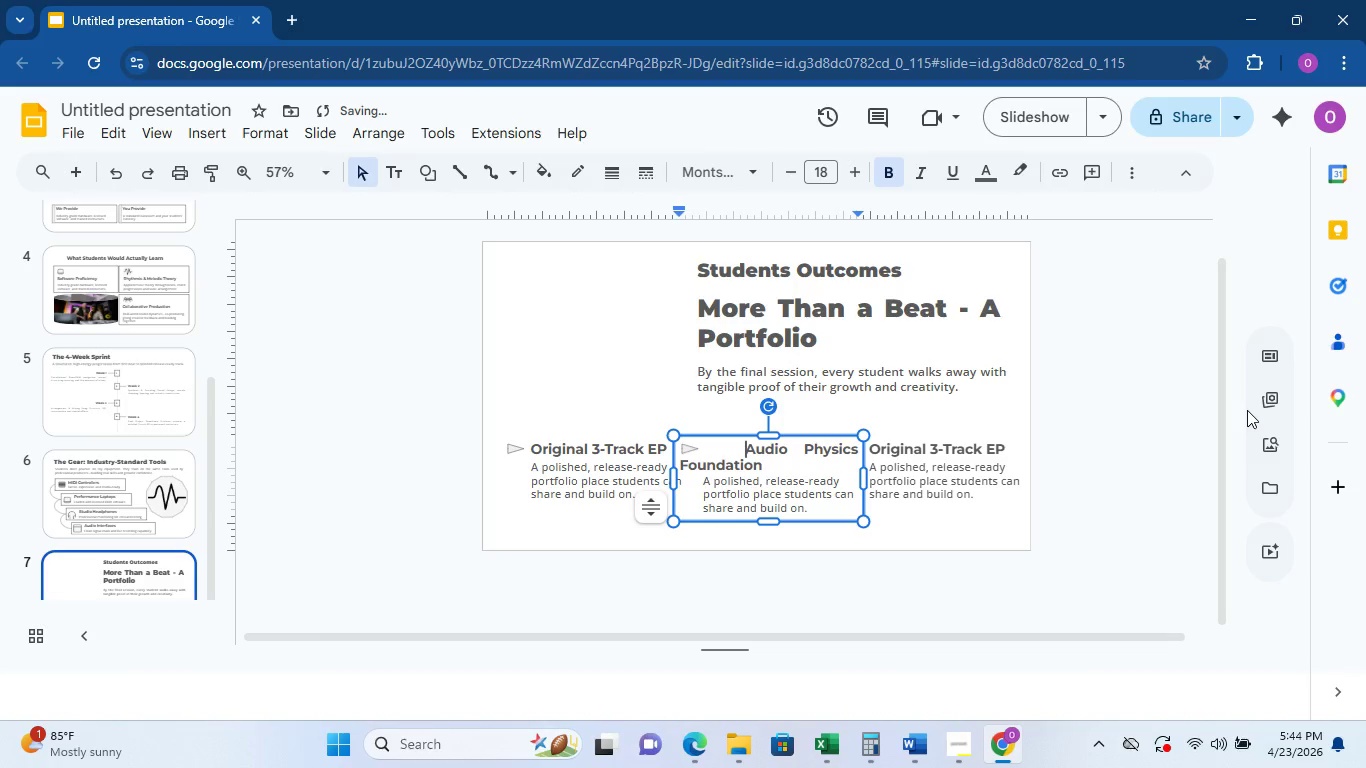 
key(Backspace)
 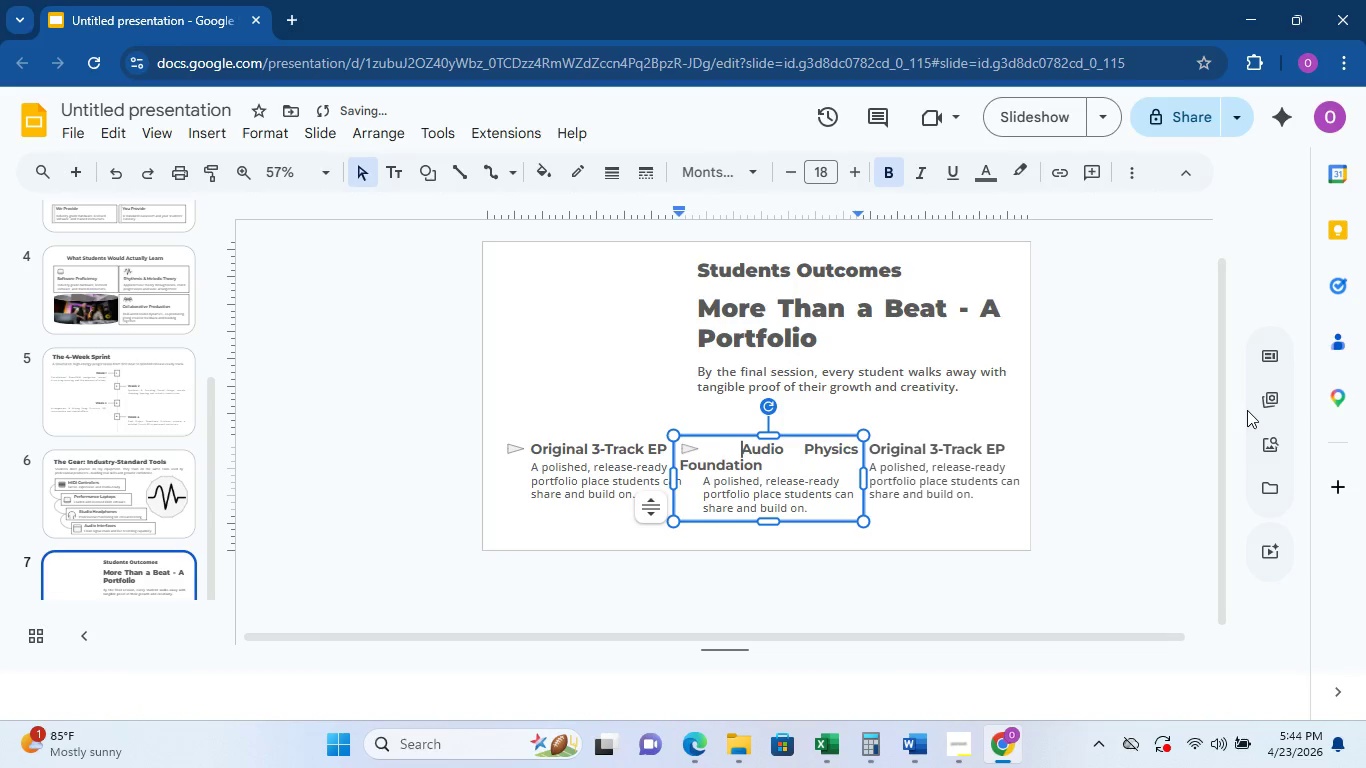 
key(Backspace)
 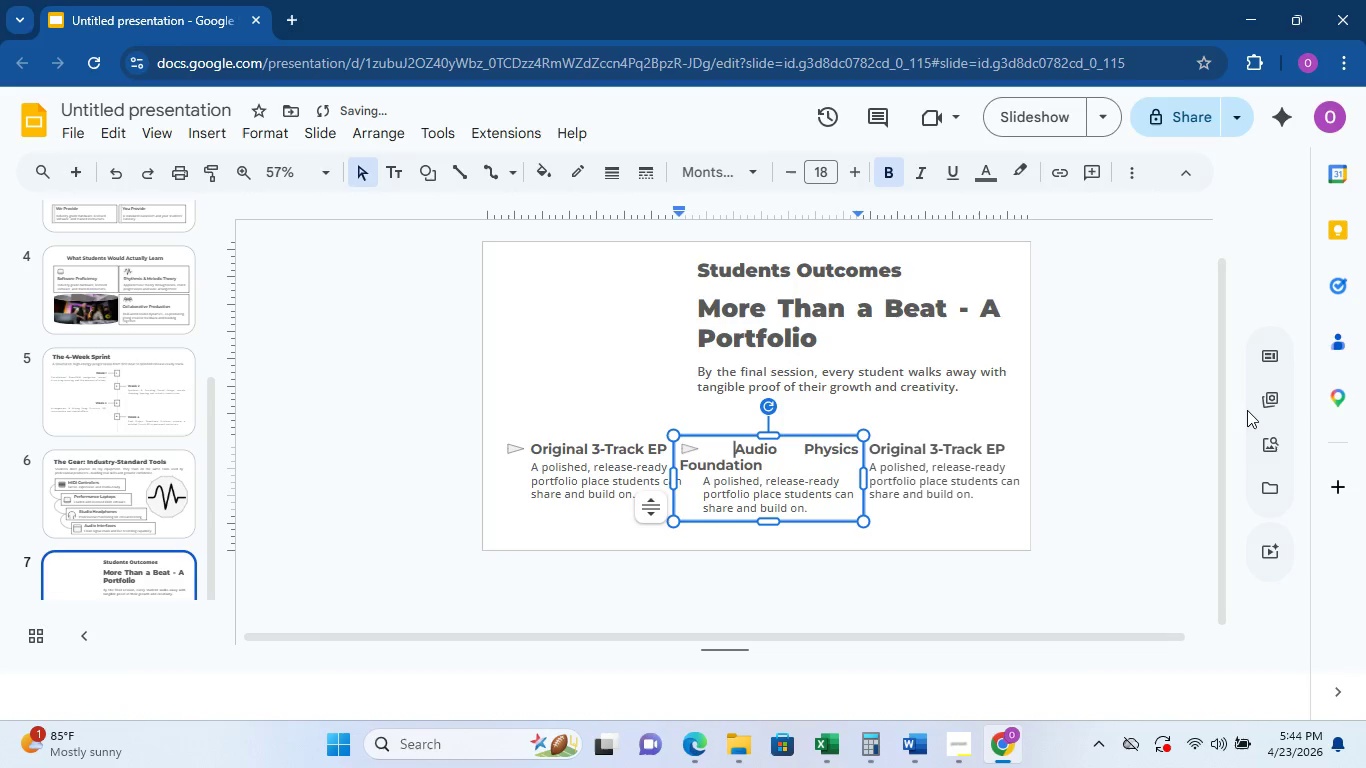 
key(Backspace)
 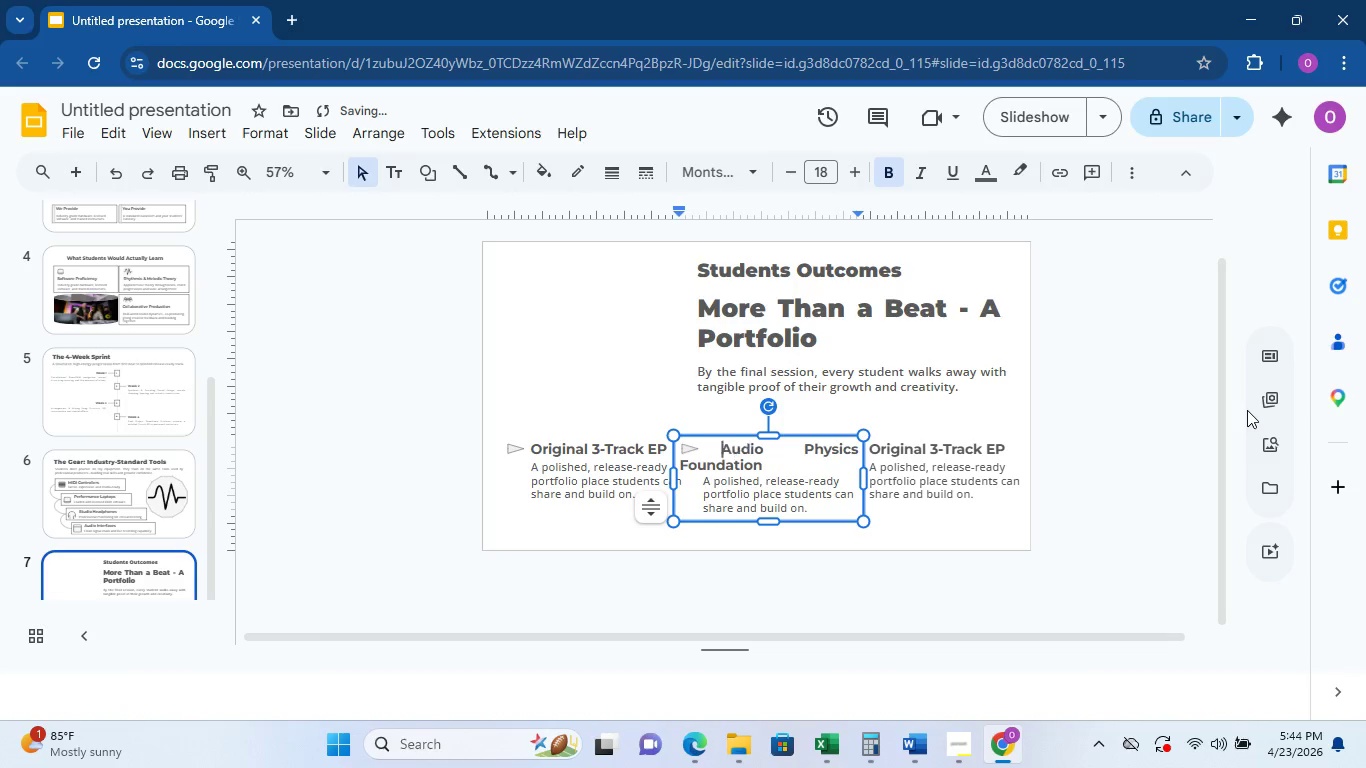 
key(Backspace)
 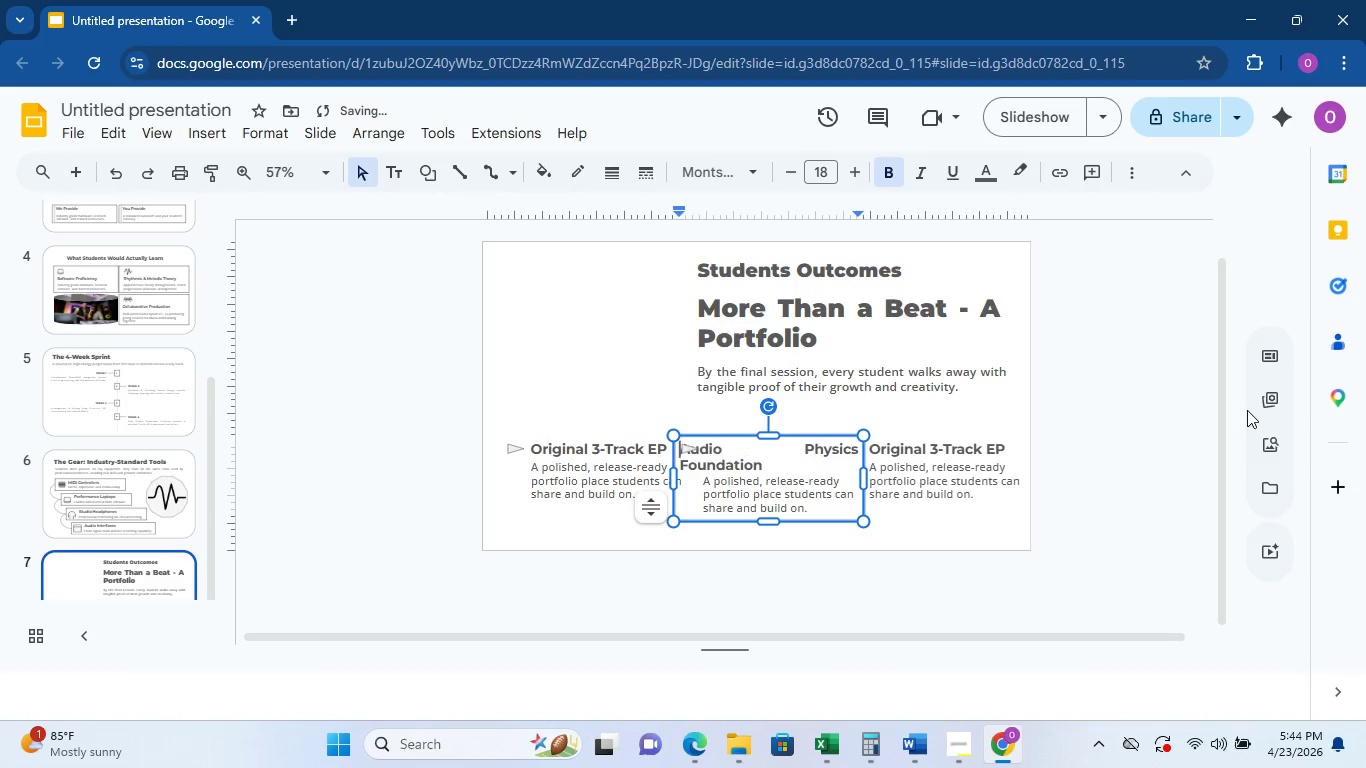 
key(Backspace)
 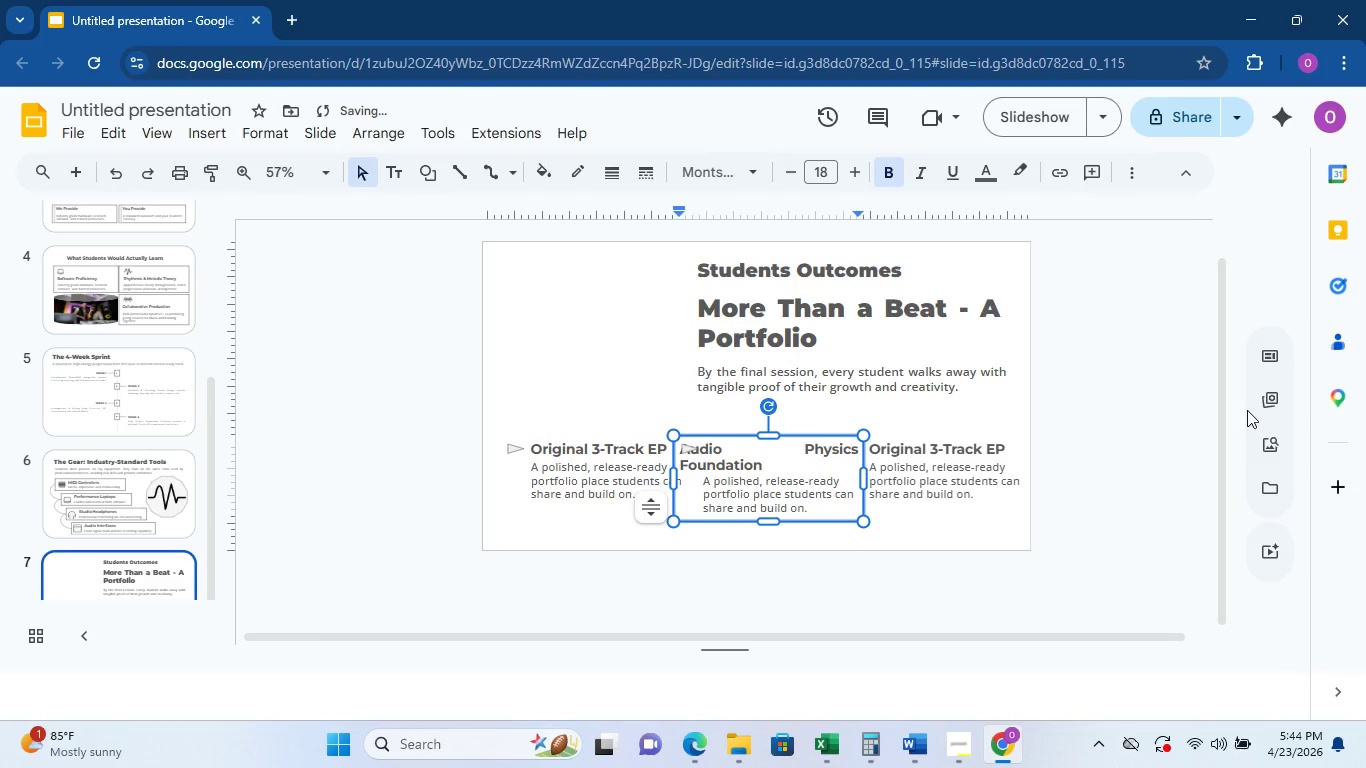 
key(Control+Z)
 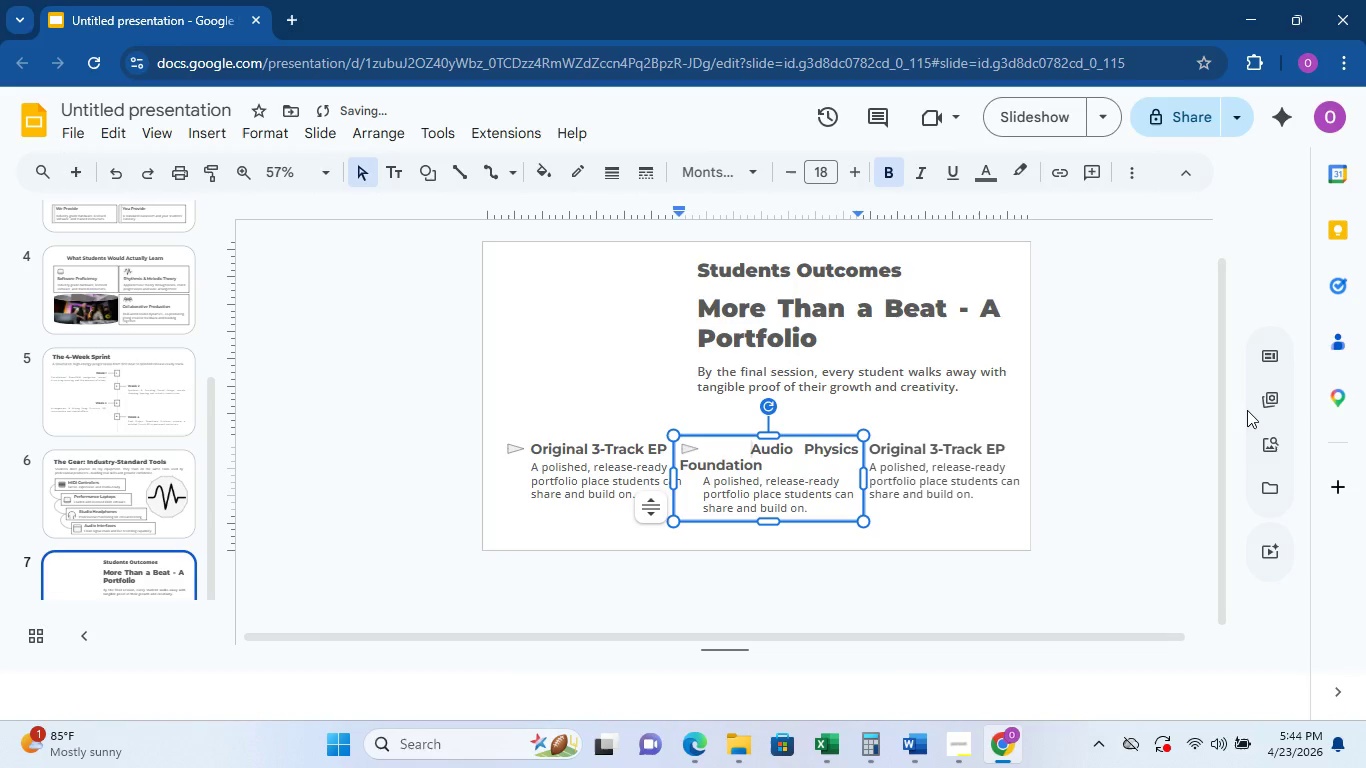 
key(Enter)
 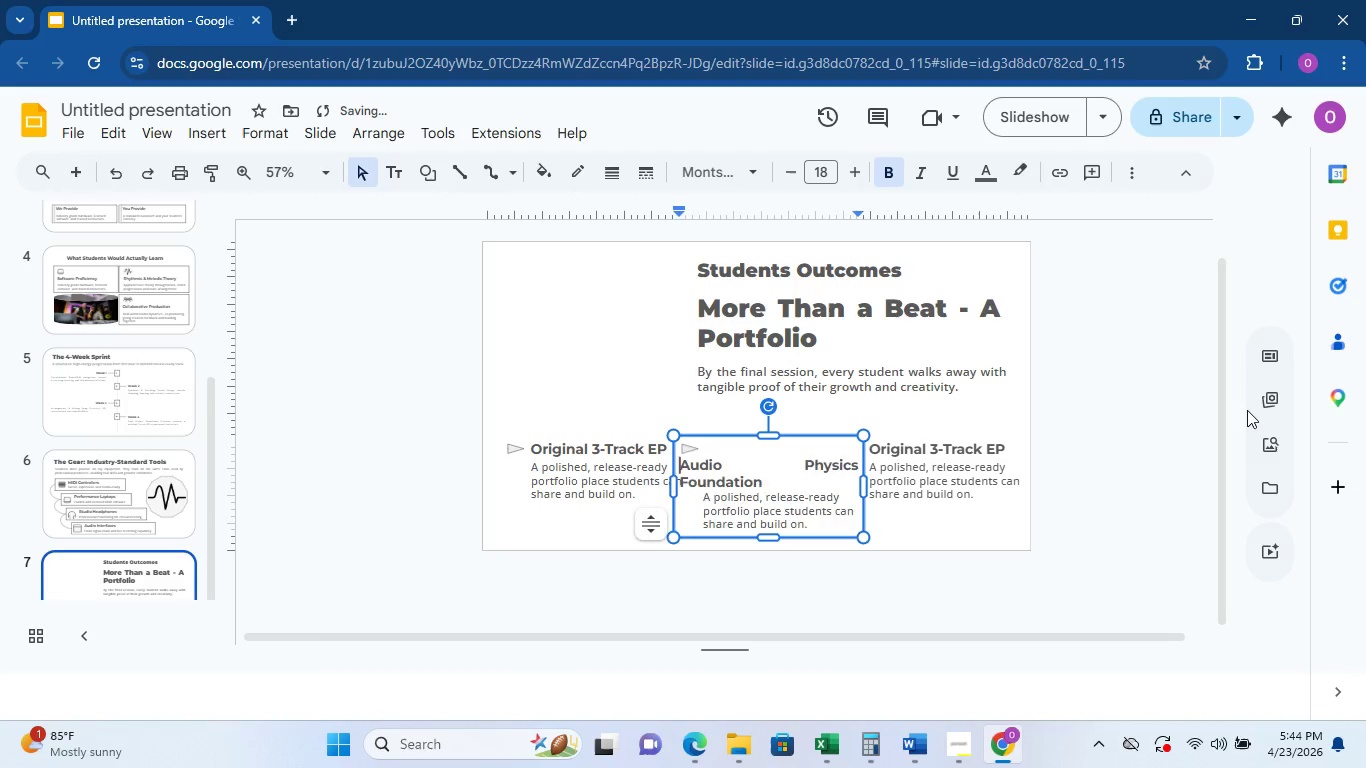 
key(Backspace)
 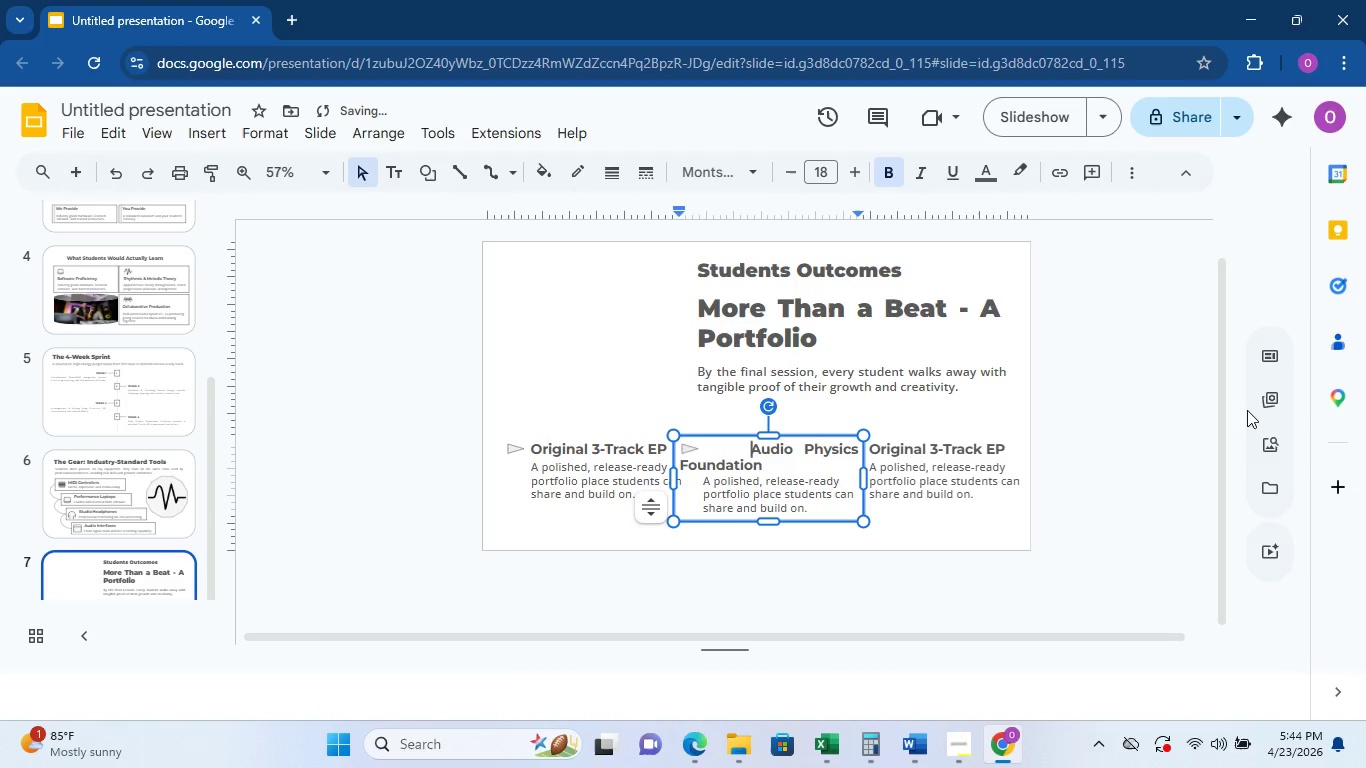 
key(Backspace)
 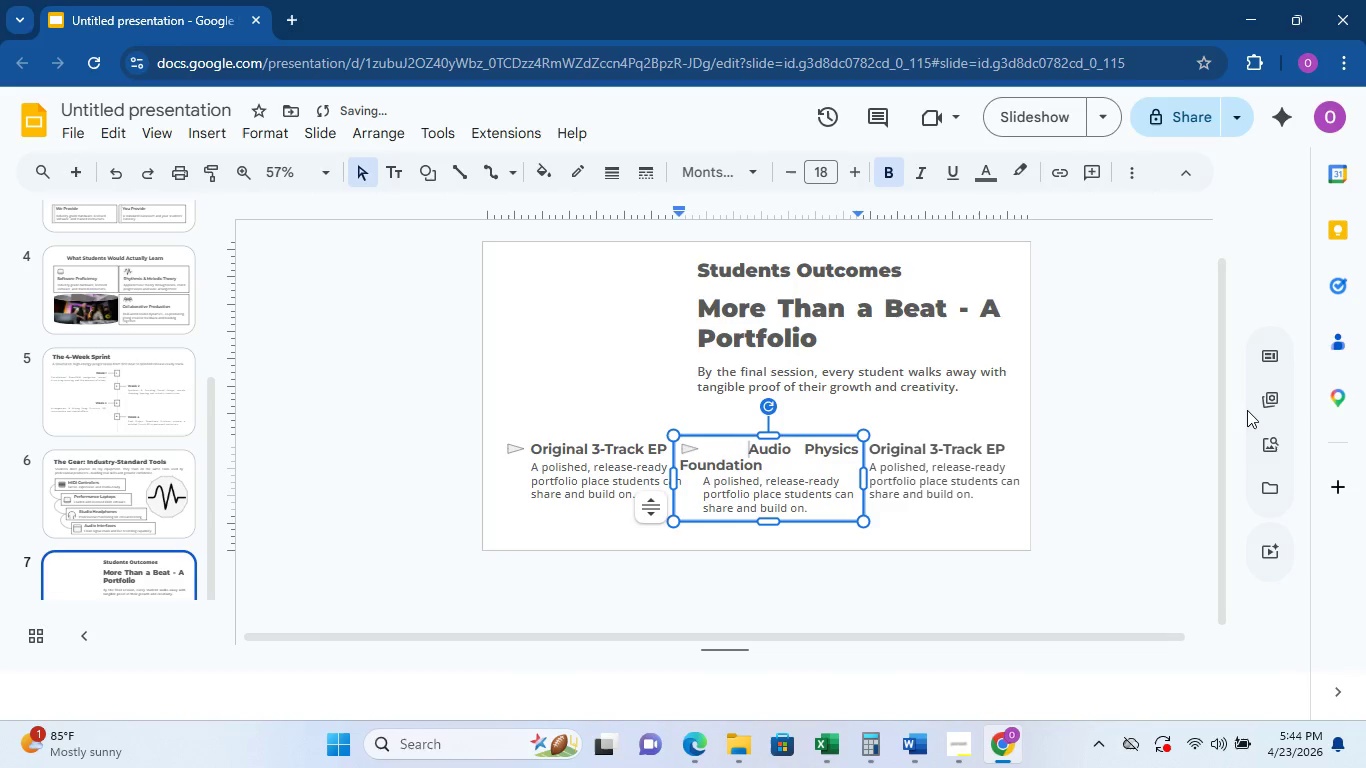 
key(Backspace)
 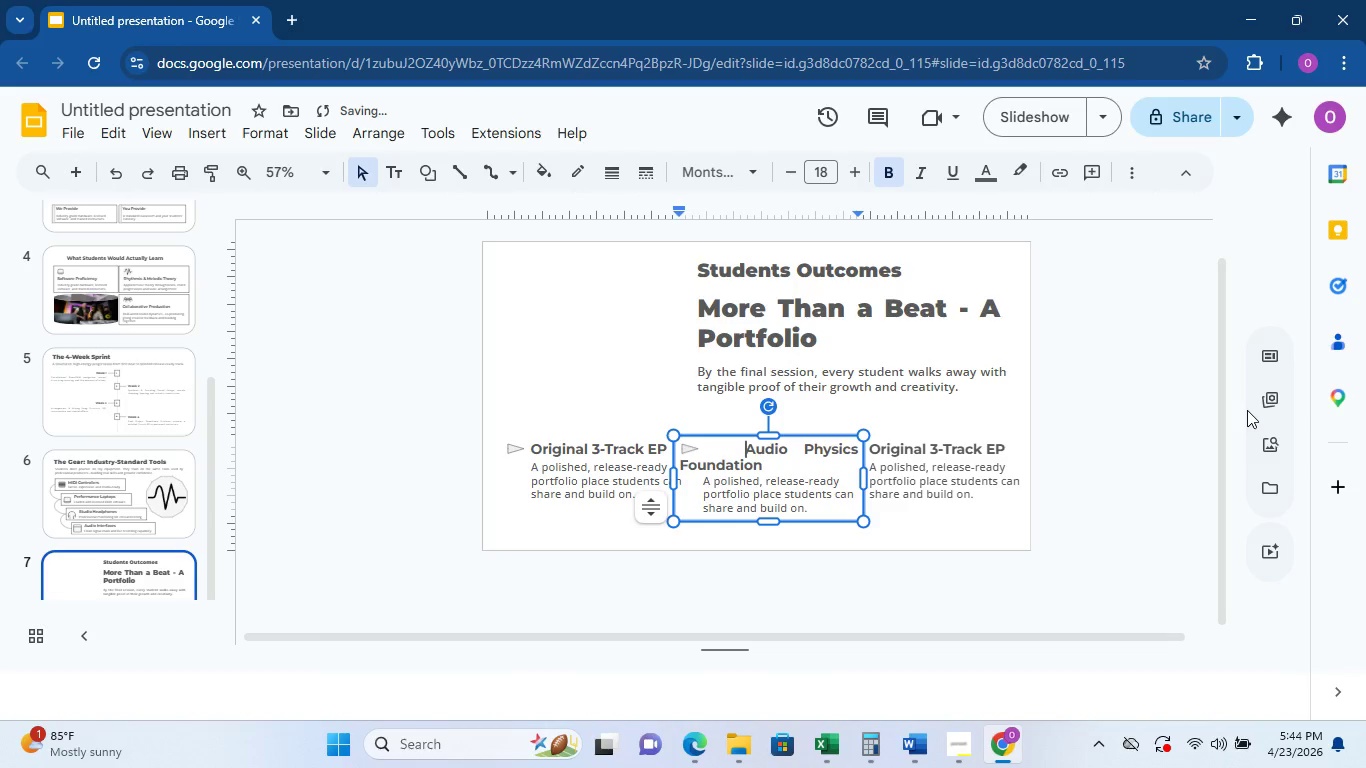 
key(Backspace)
 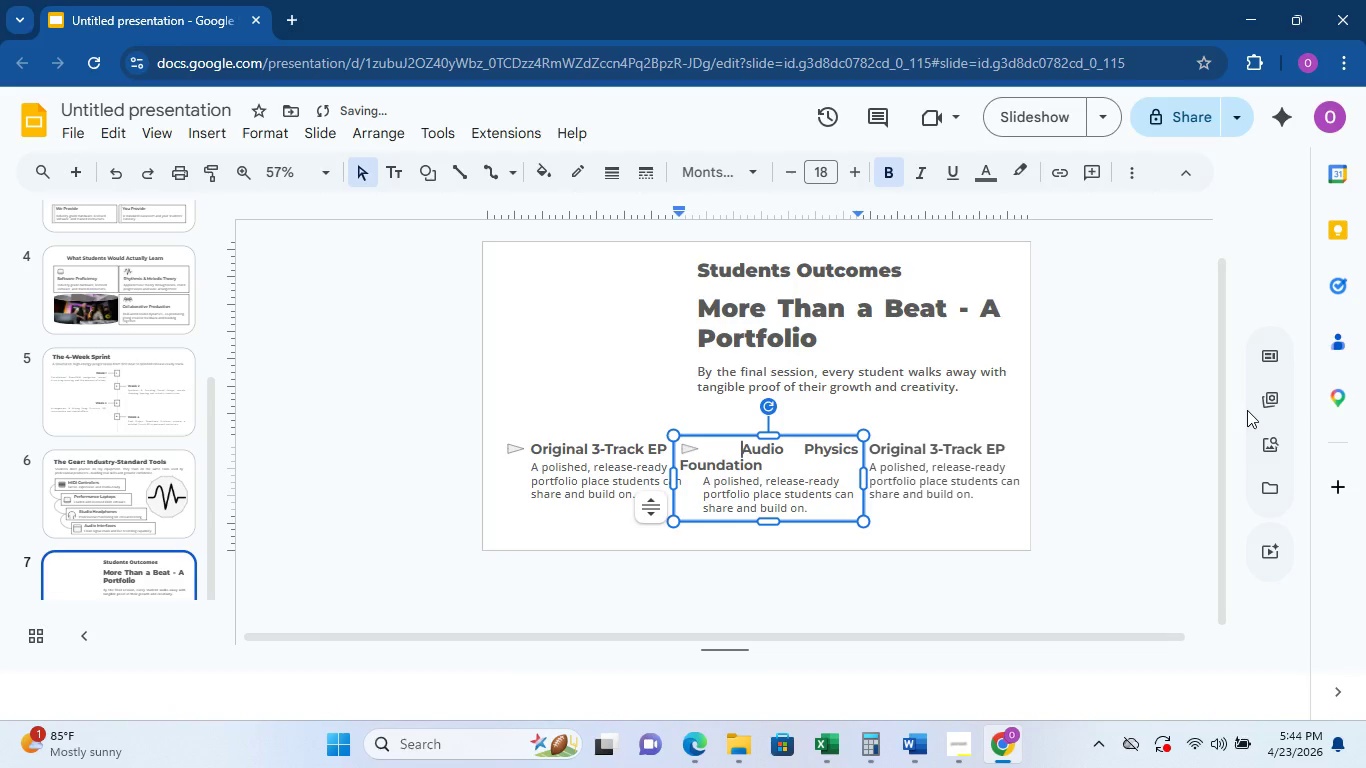 
key(Control+Z)
 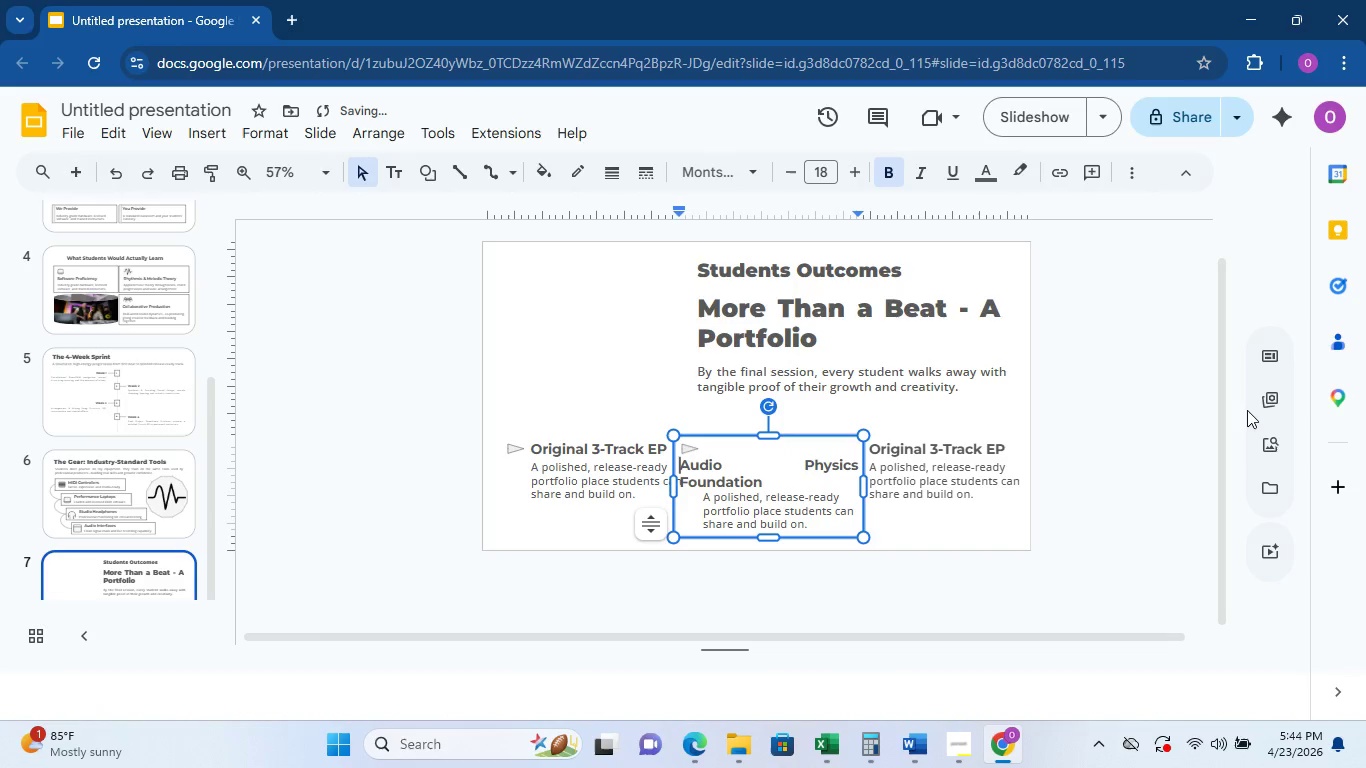 
key(Control+A)
 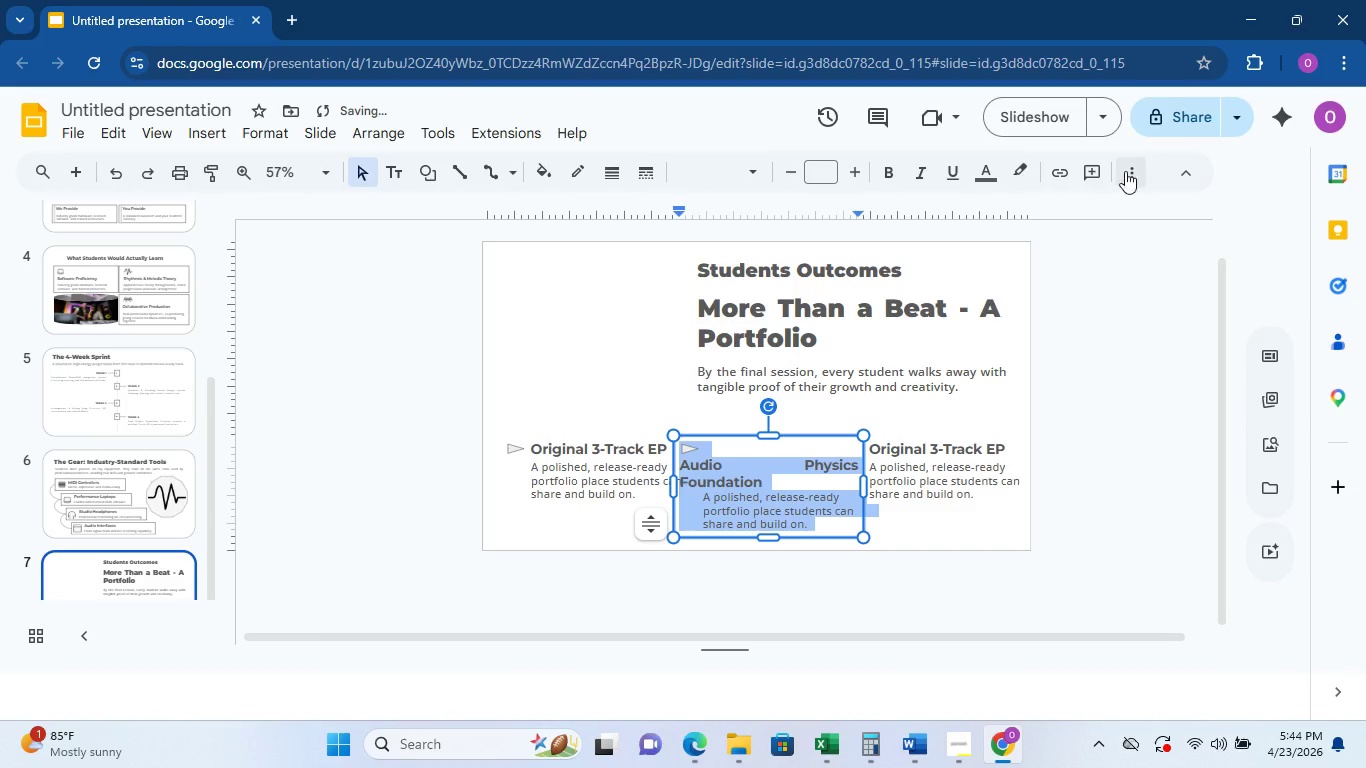 
left_click([1125, 168])
 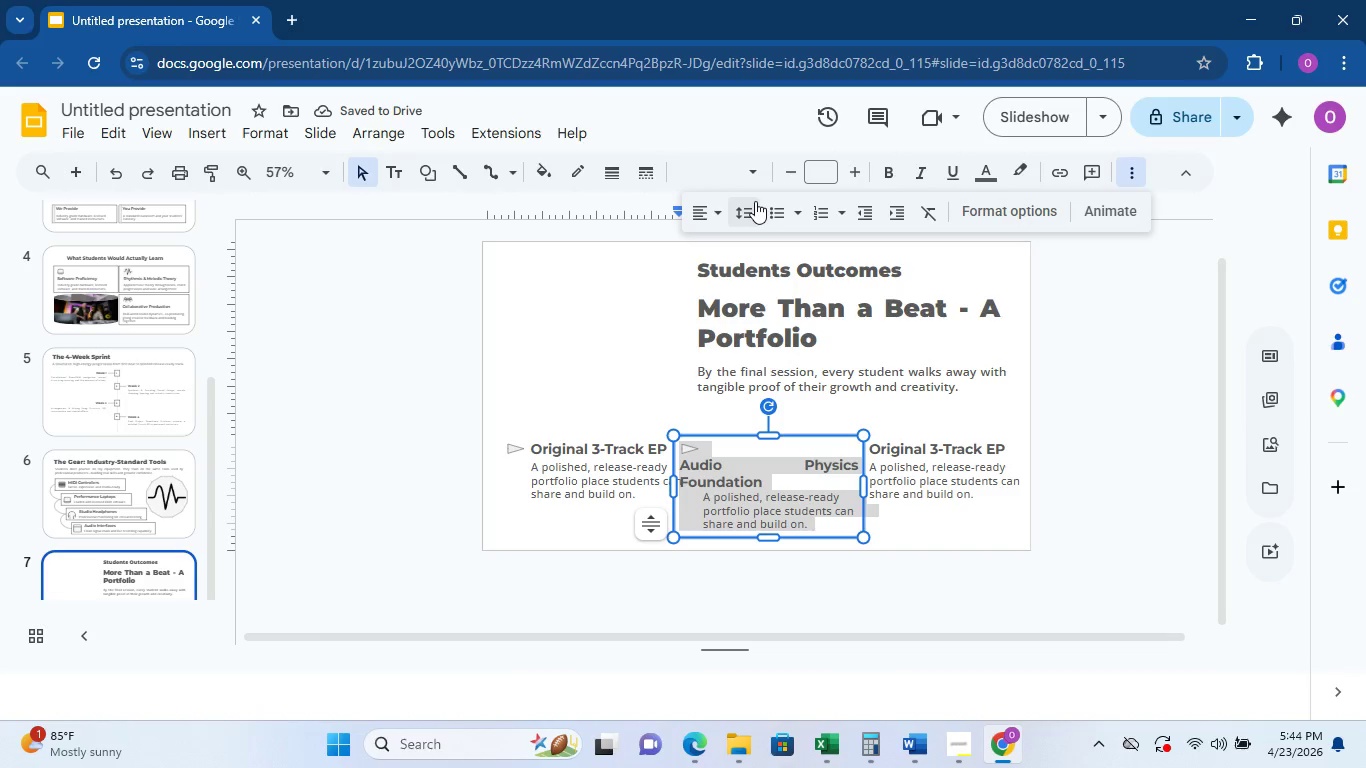 
left_click([727, 205])
 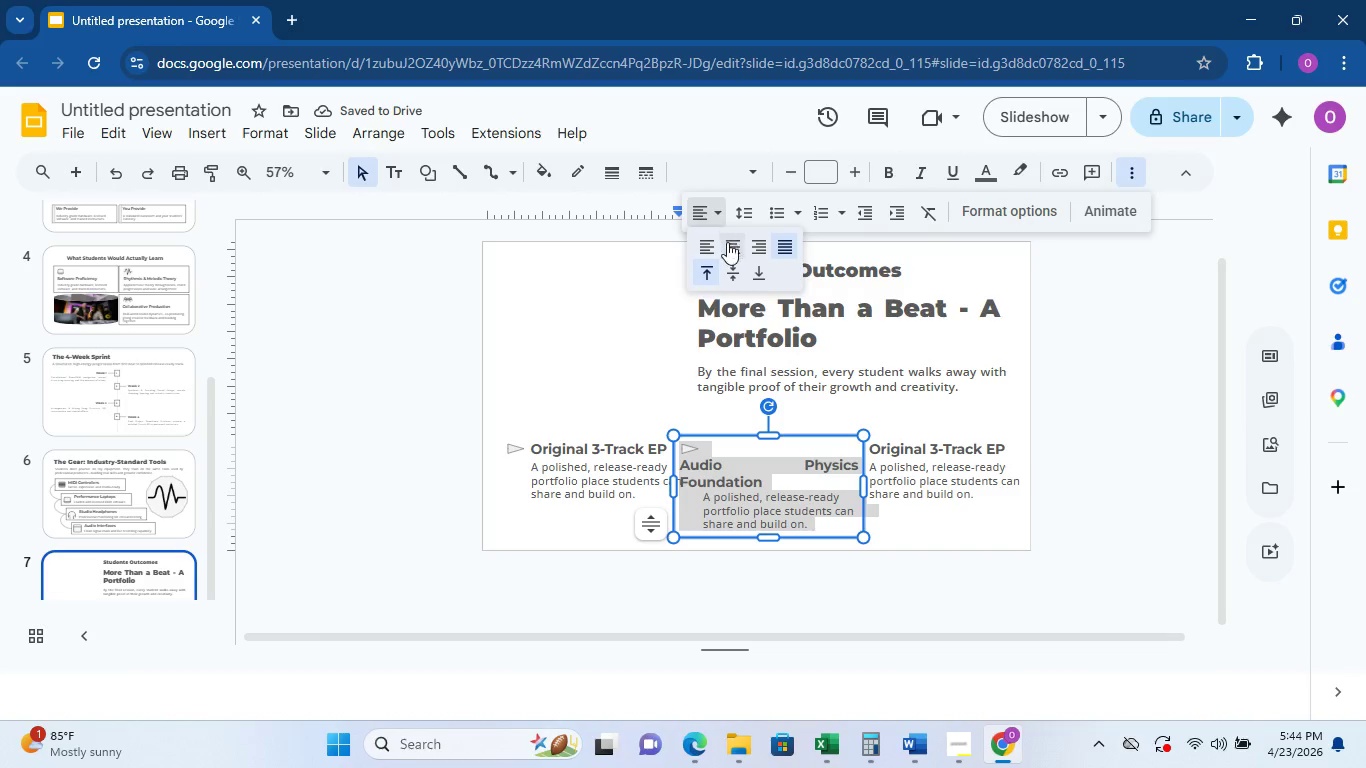 
left_click([715, 248])
 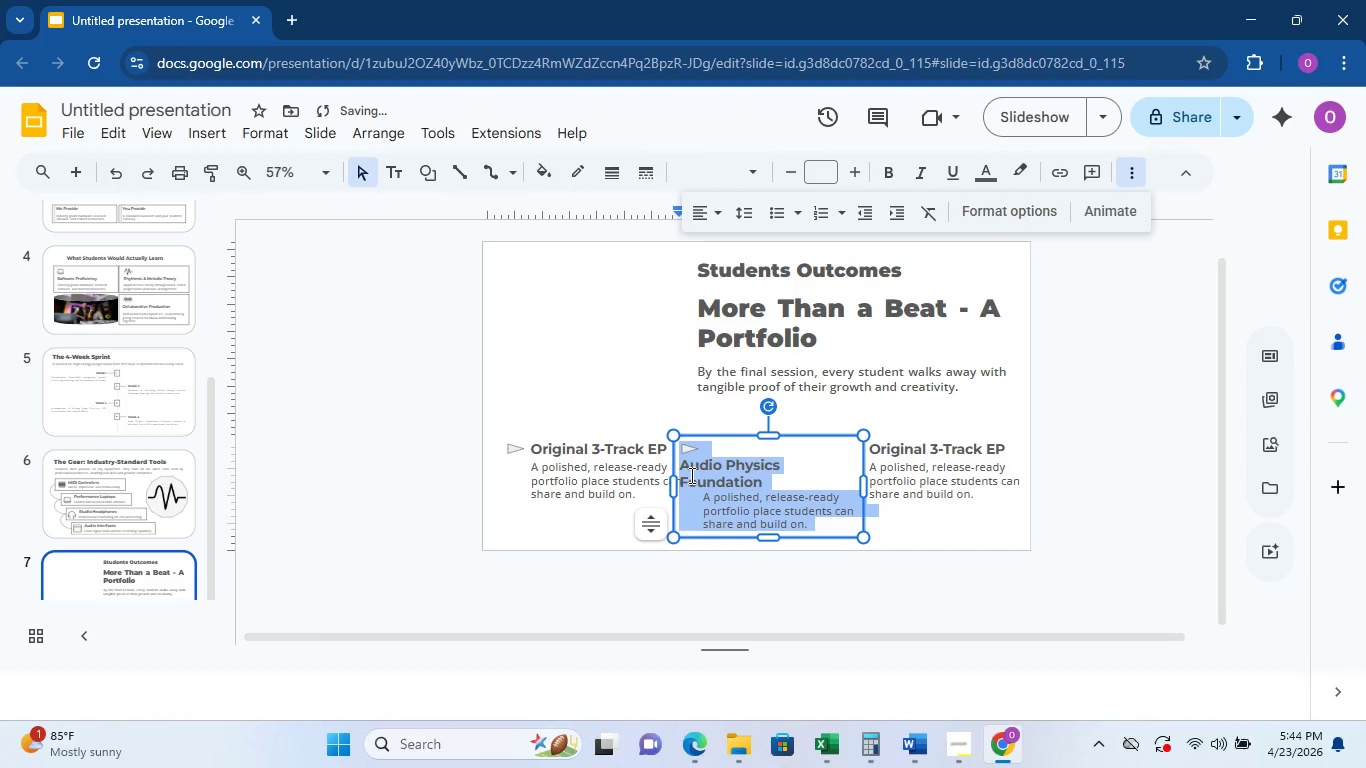 
left_click([683, 471])
 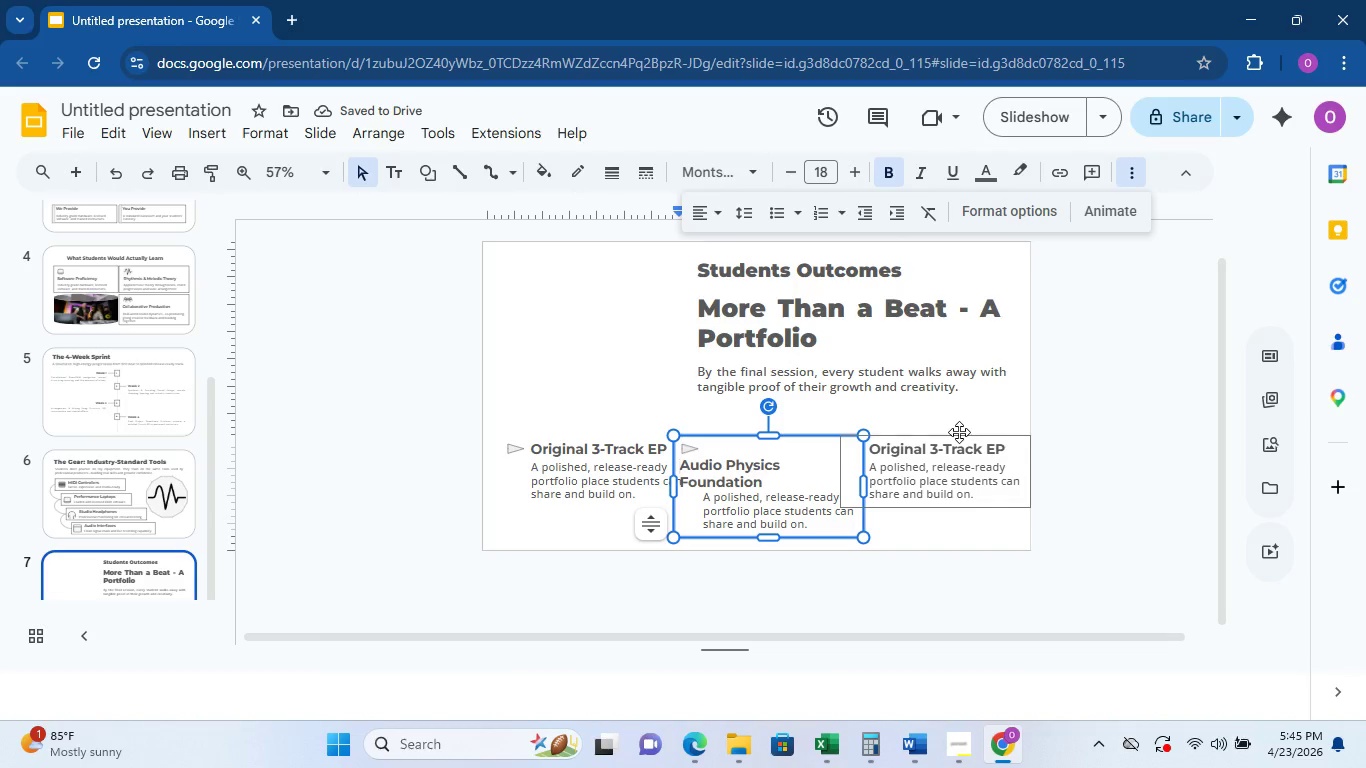 
key(Backspace)
 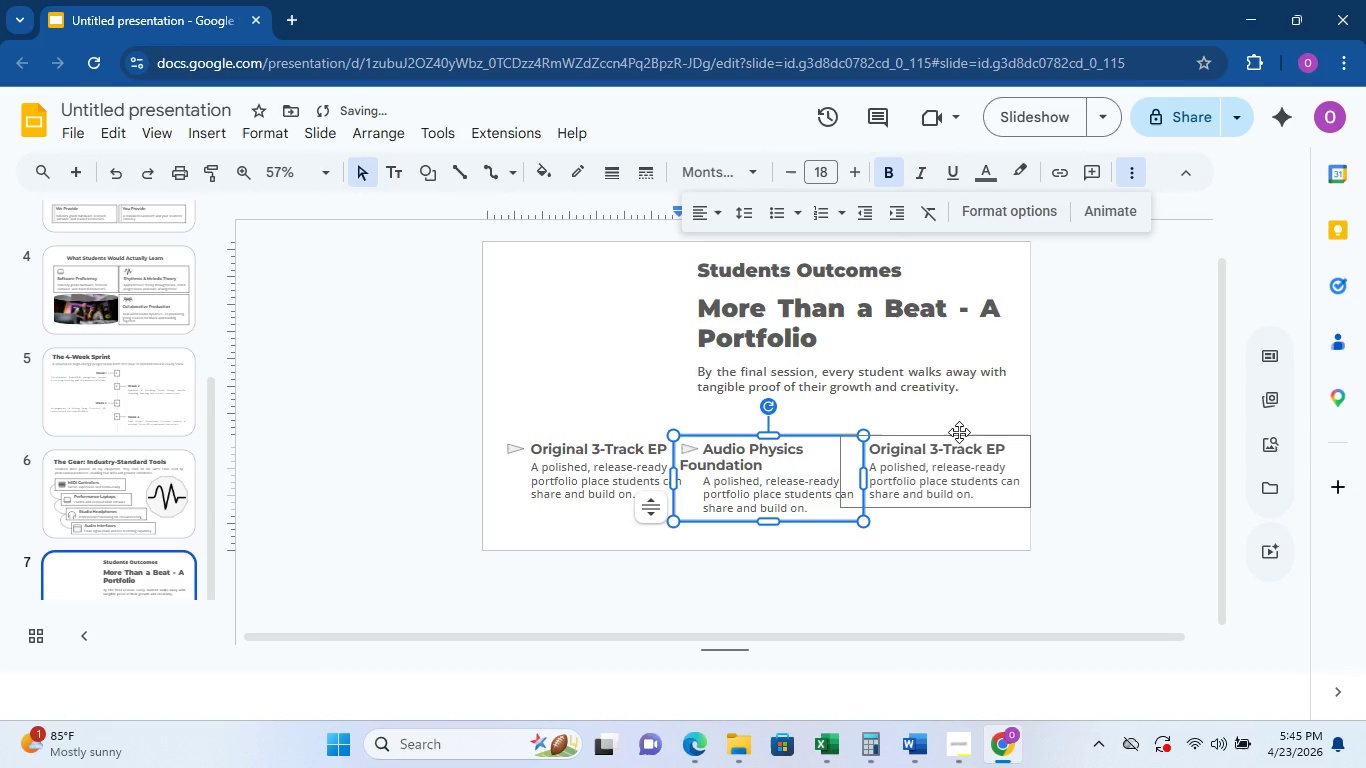 
key(Control+E)
 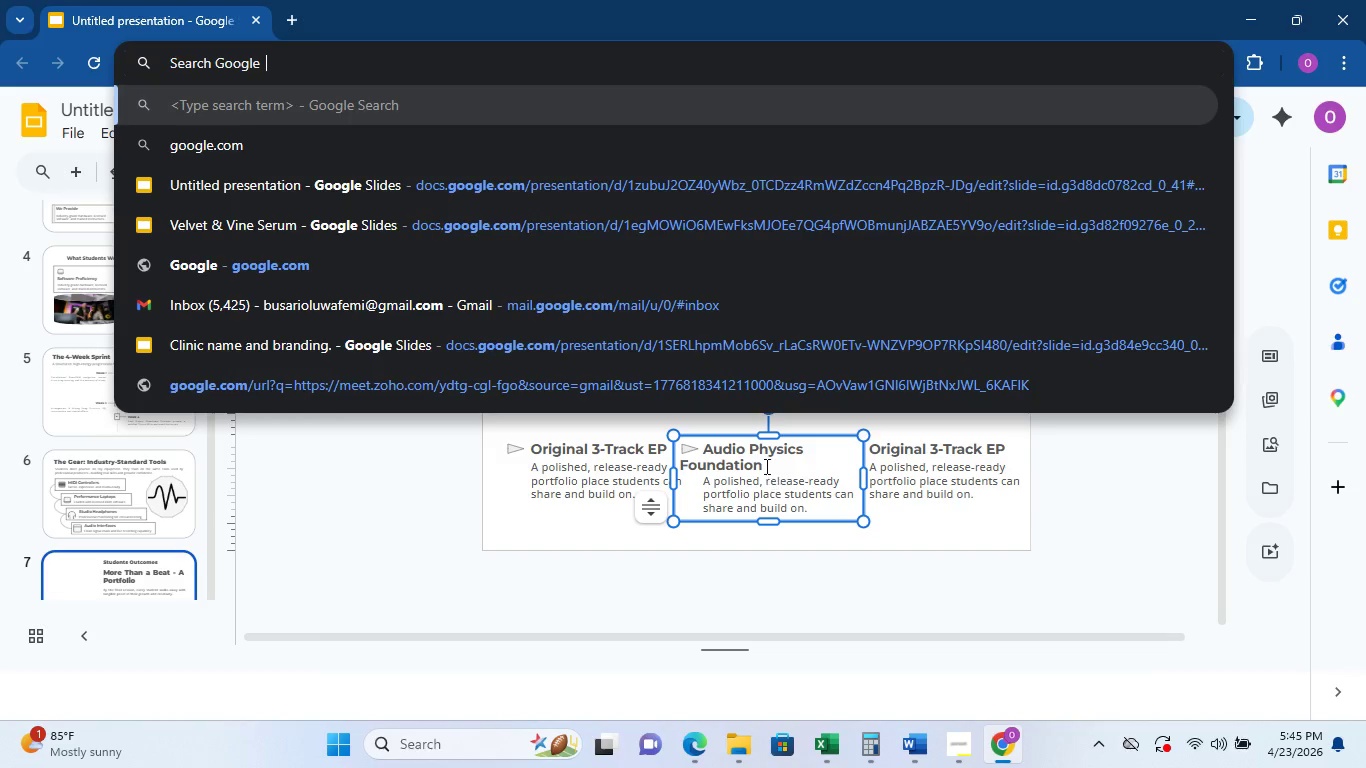 
left_click_drag(start_coordinate=[767, 465], to_coordinate=[705, 449])
 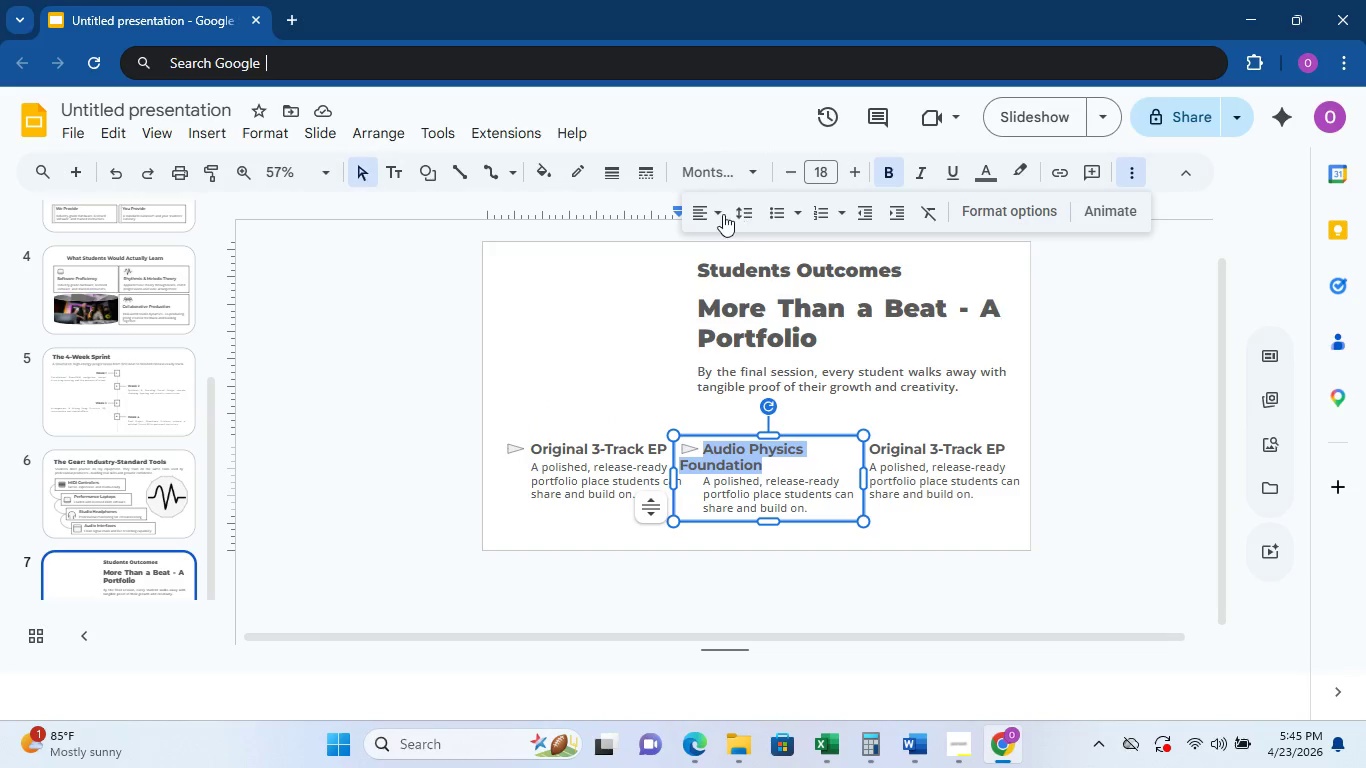 
left_click([718, 218])
 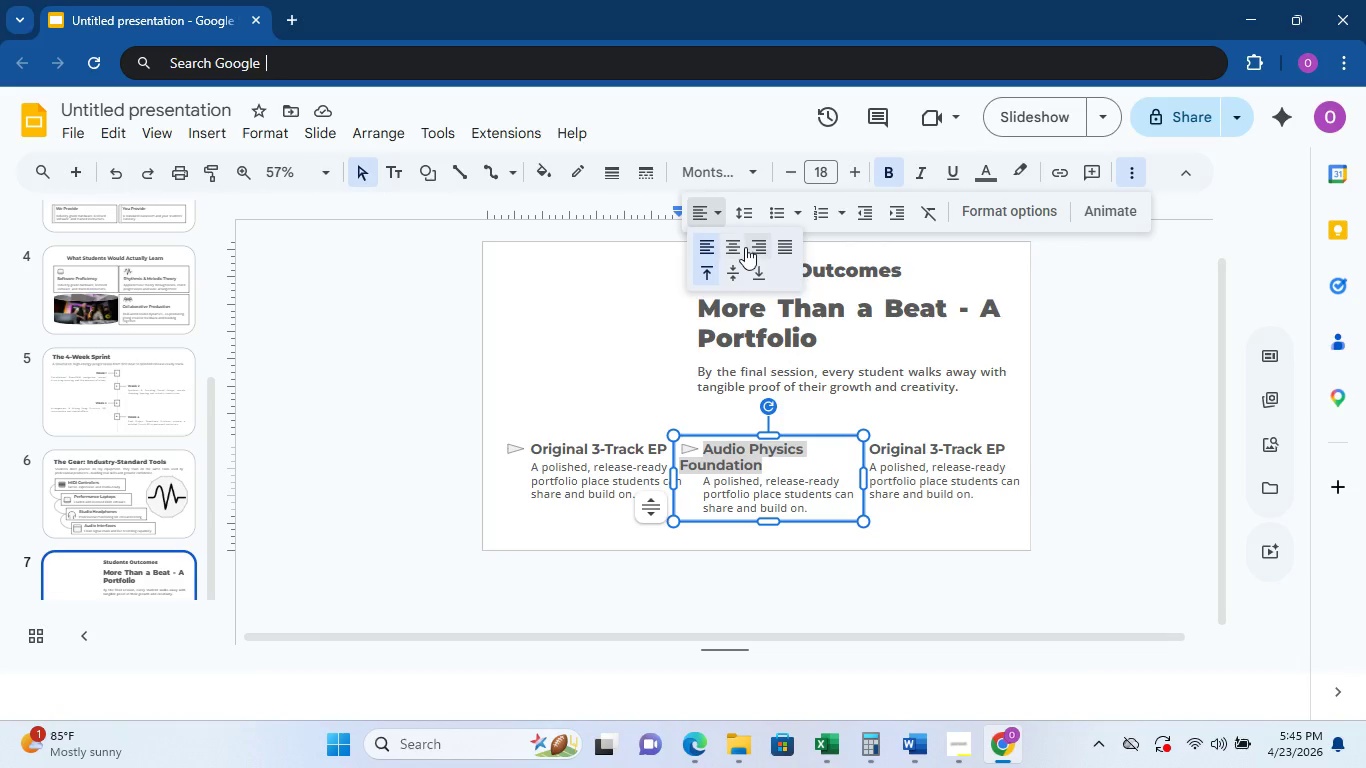 
left_click([740, 247])
 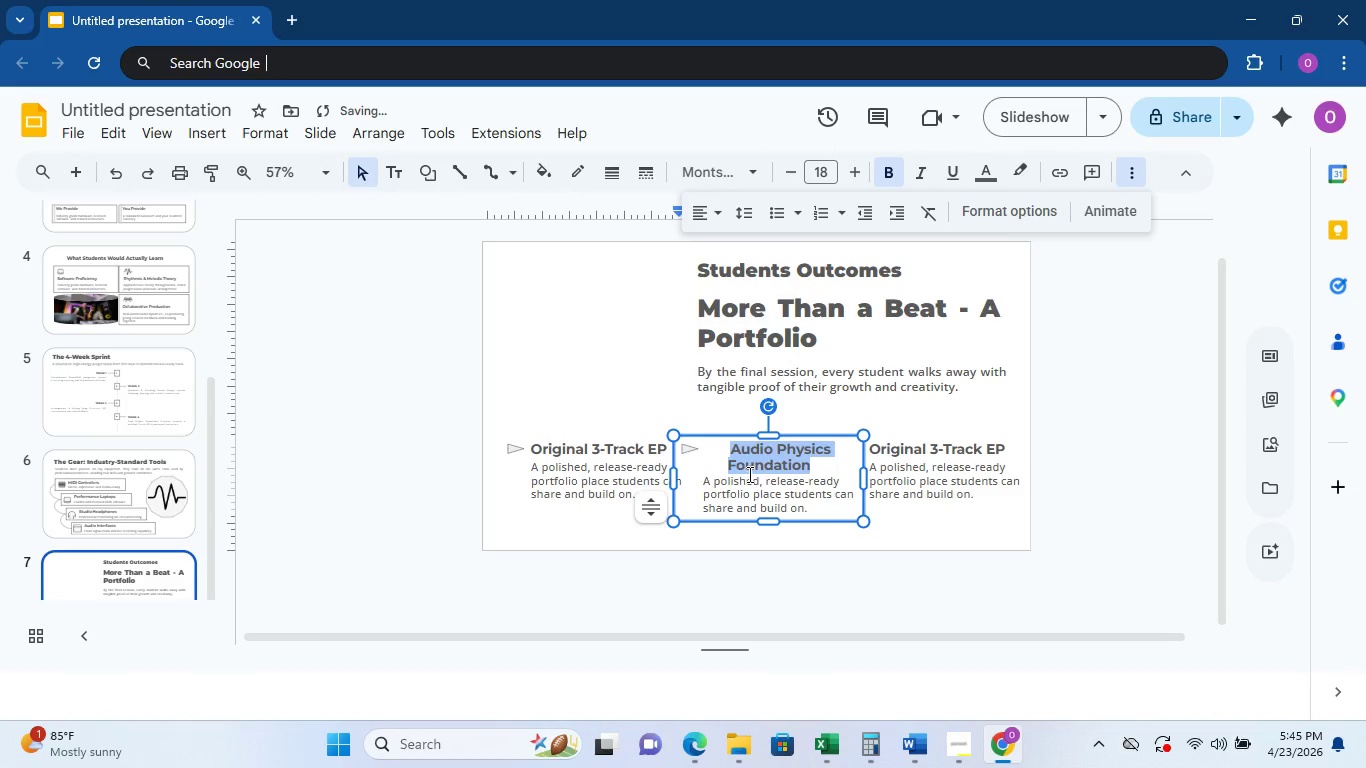 
left_click([724, 453])
 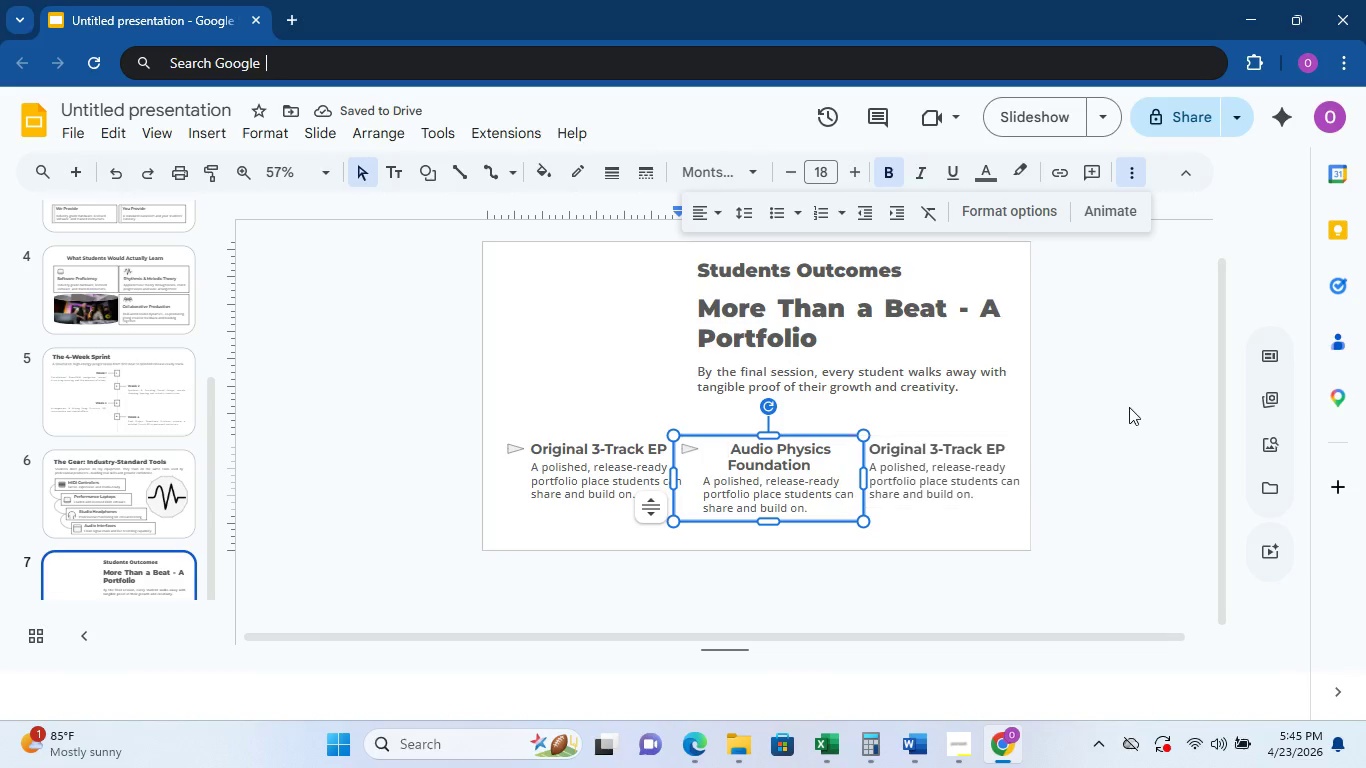 
key(Backspace)
 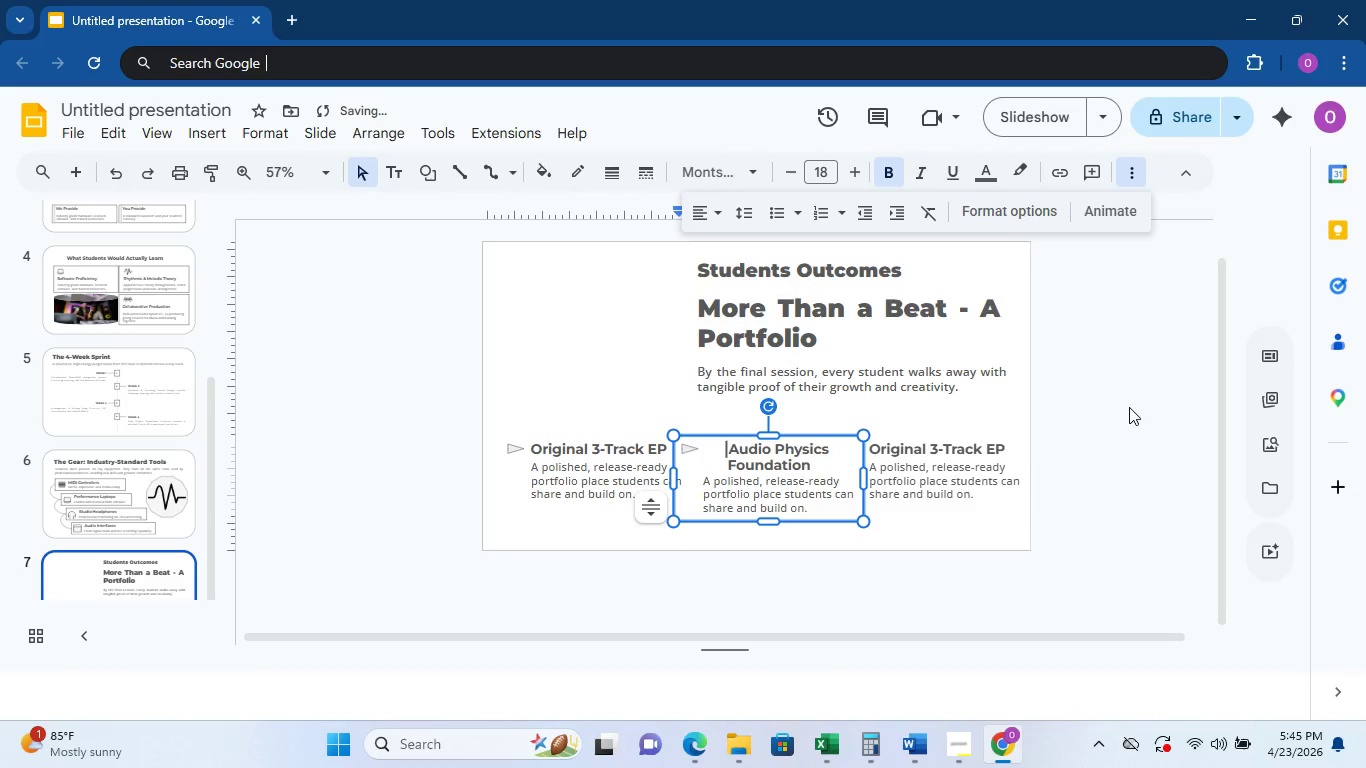 
key(Backspace)
 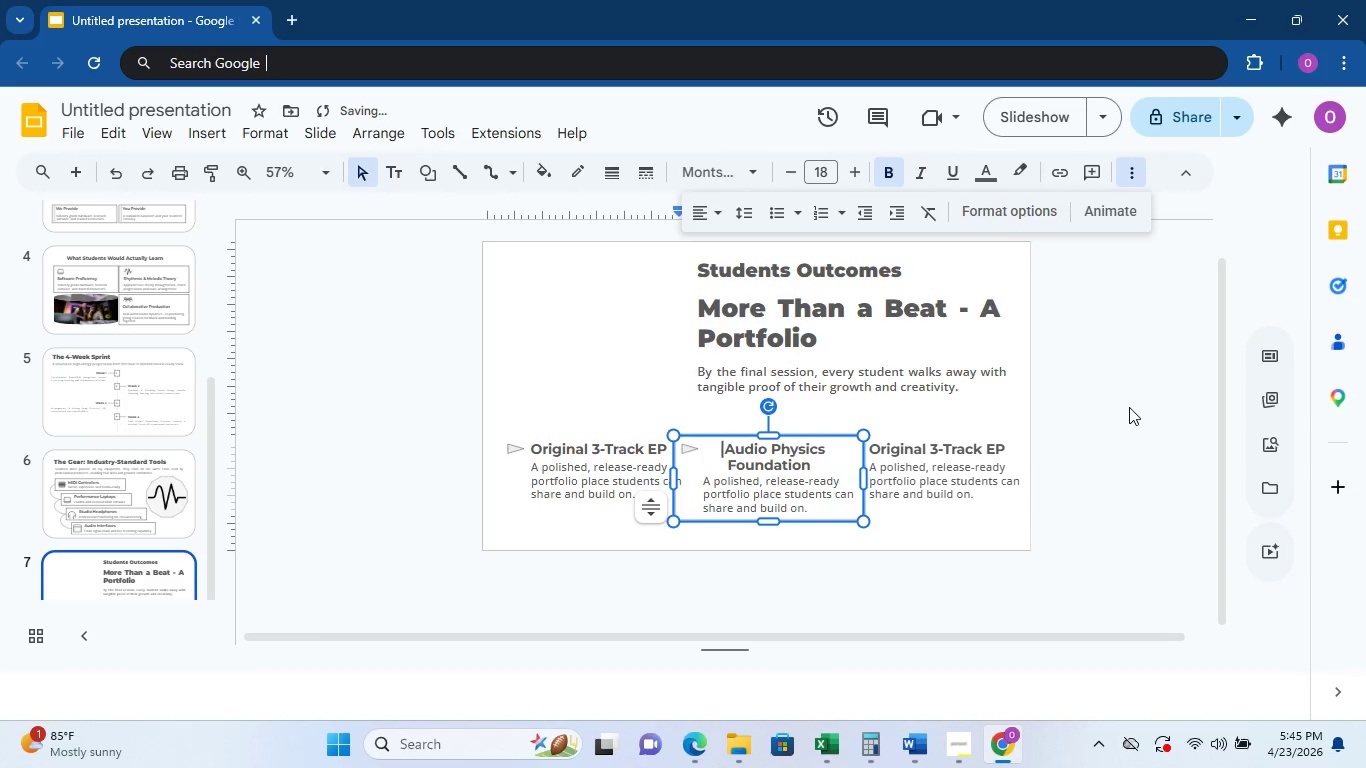 
key(Backspace)
 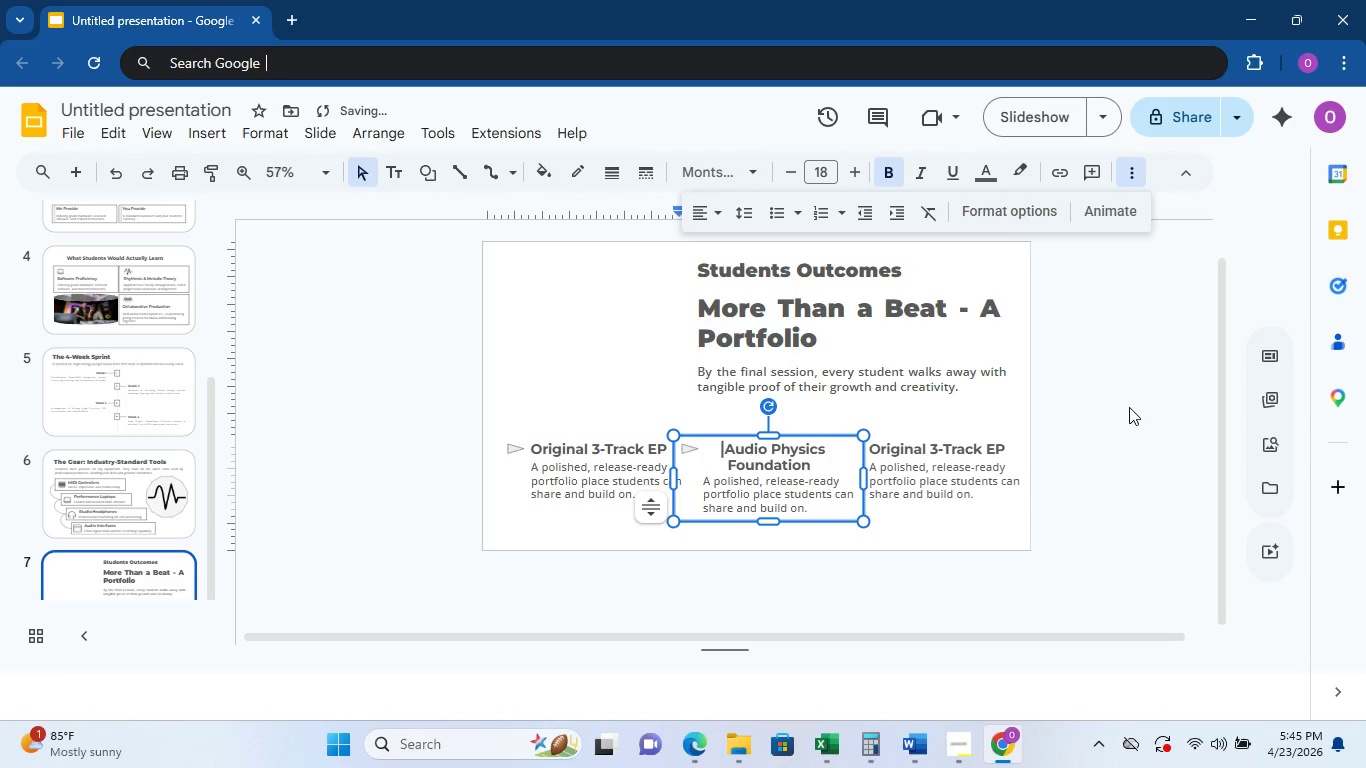 
key(Backspace)
 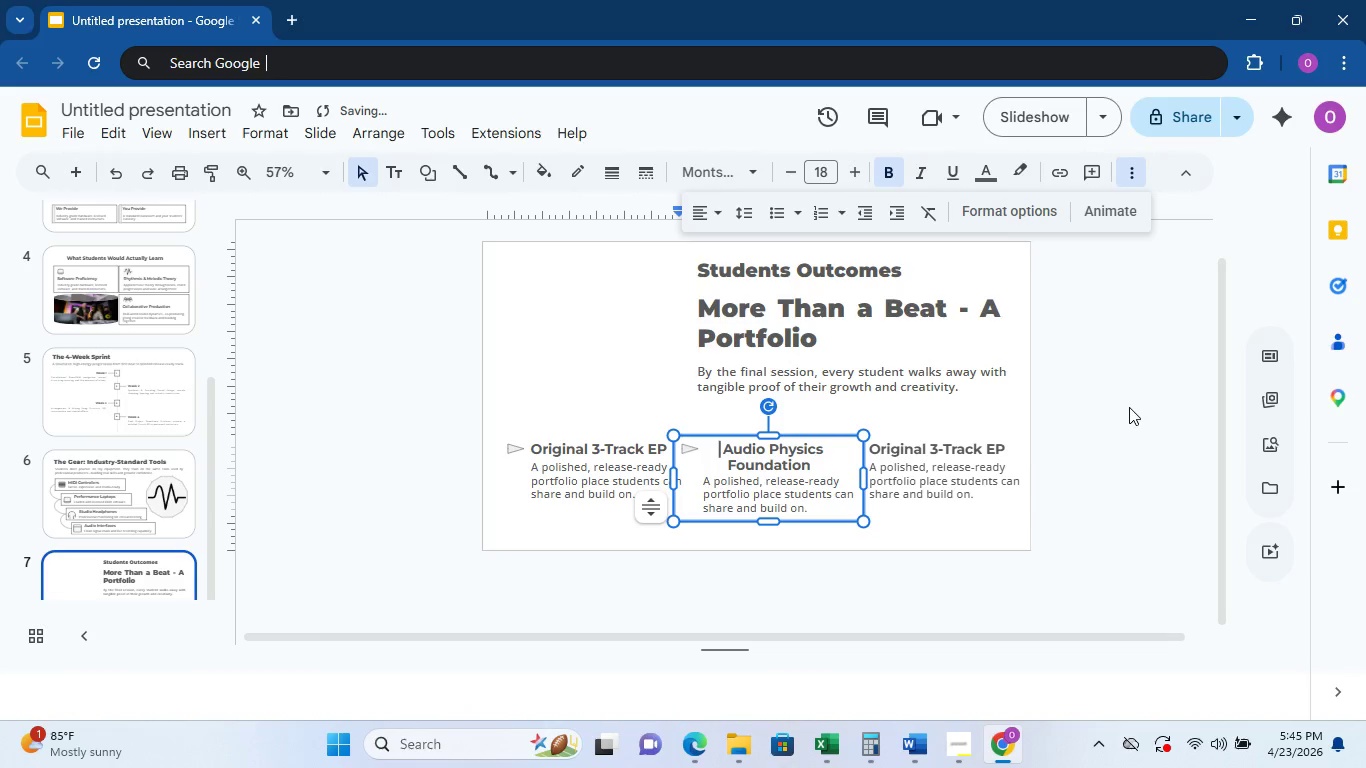 
key(Backspace)
 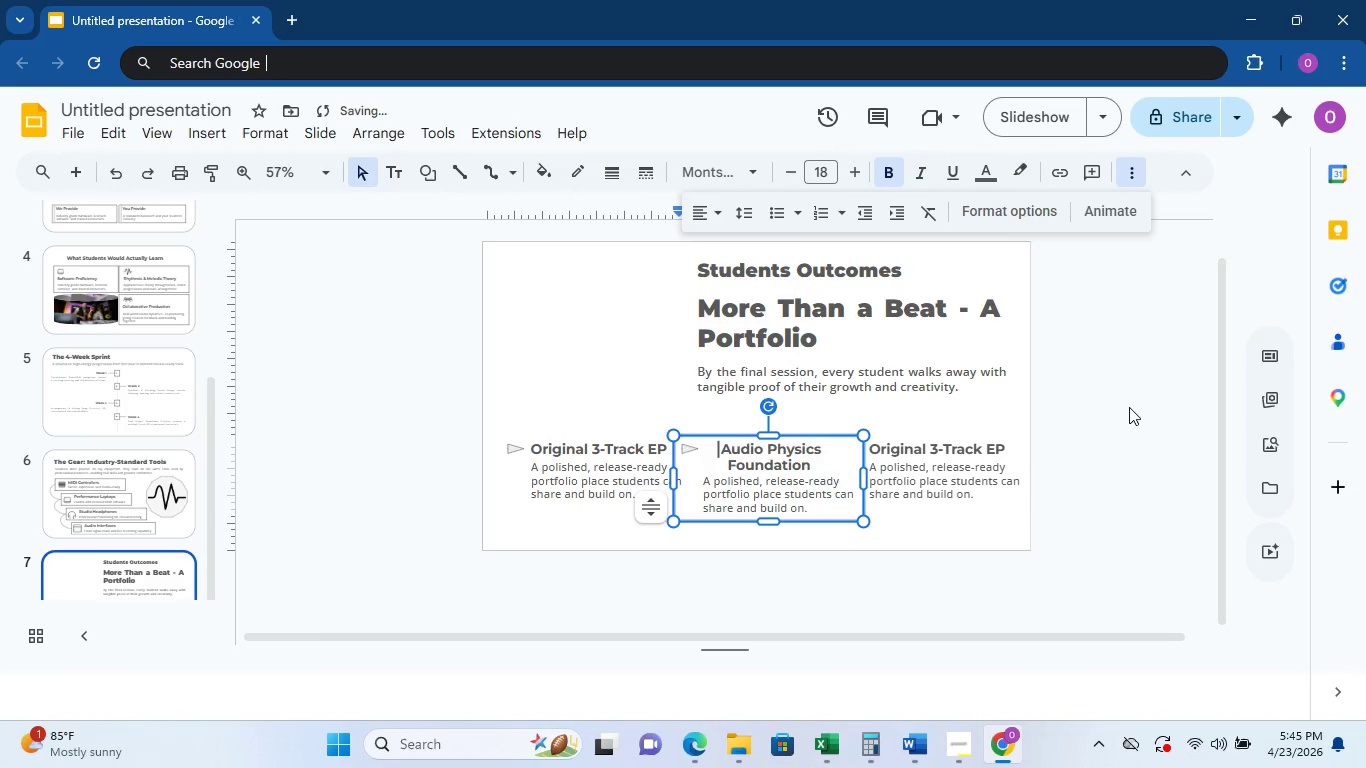 
key(Backspace)
 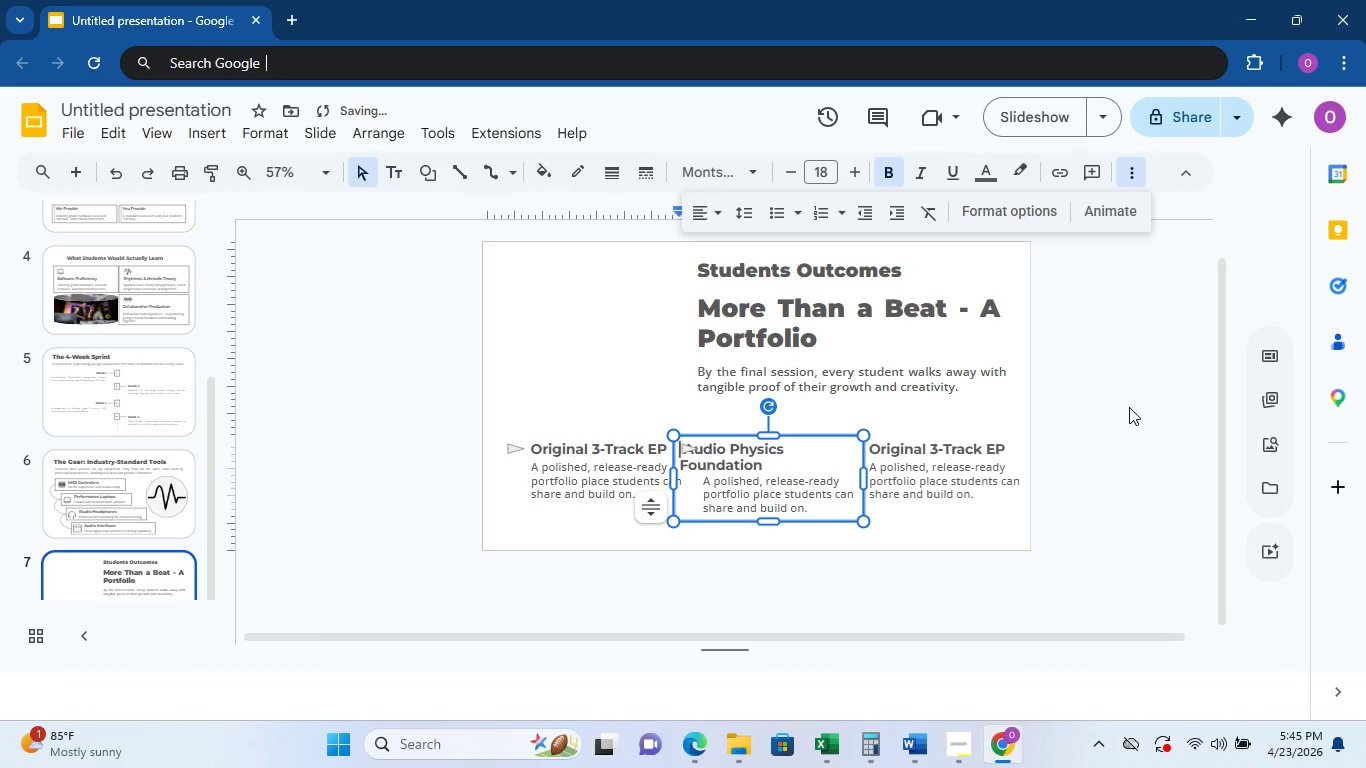 
key(Backspace)
 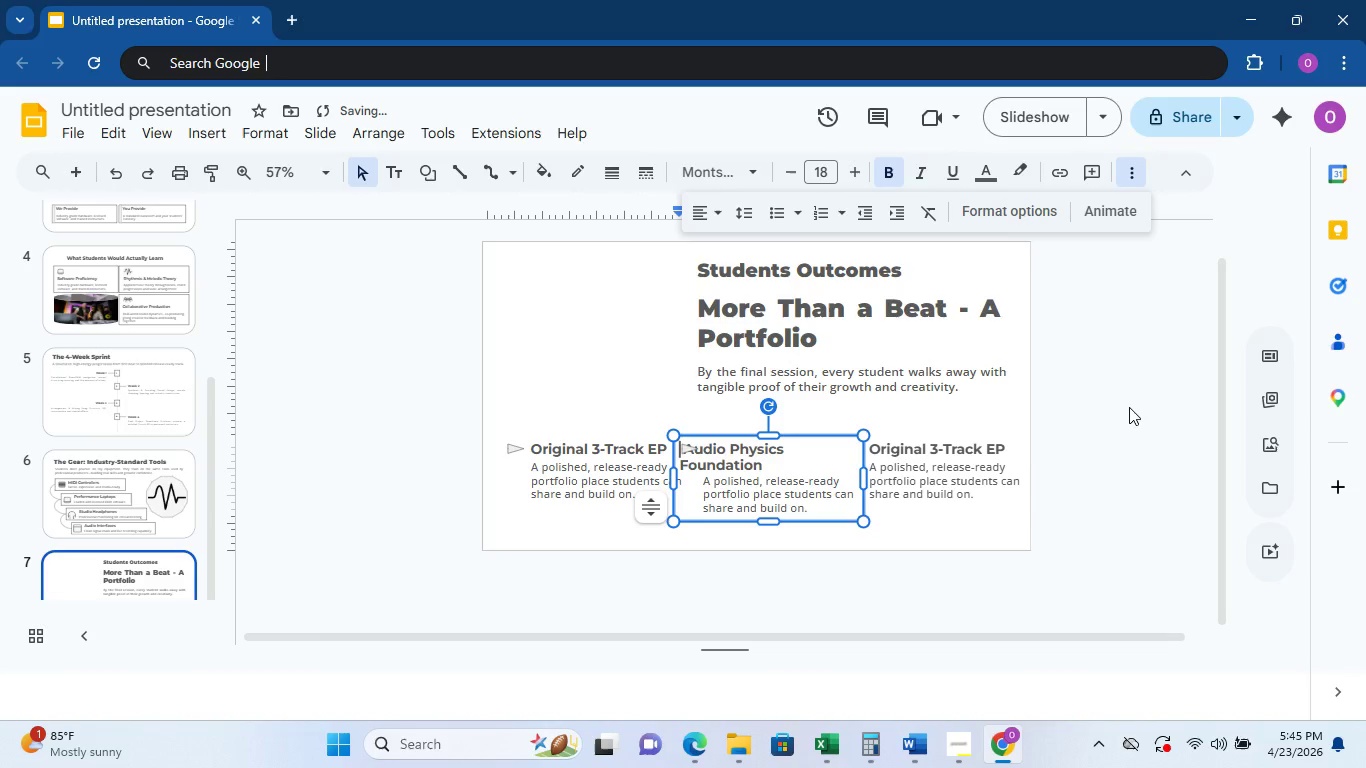 
left_click([1129, 407])
 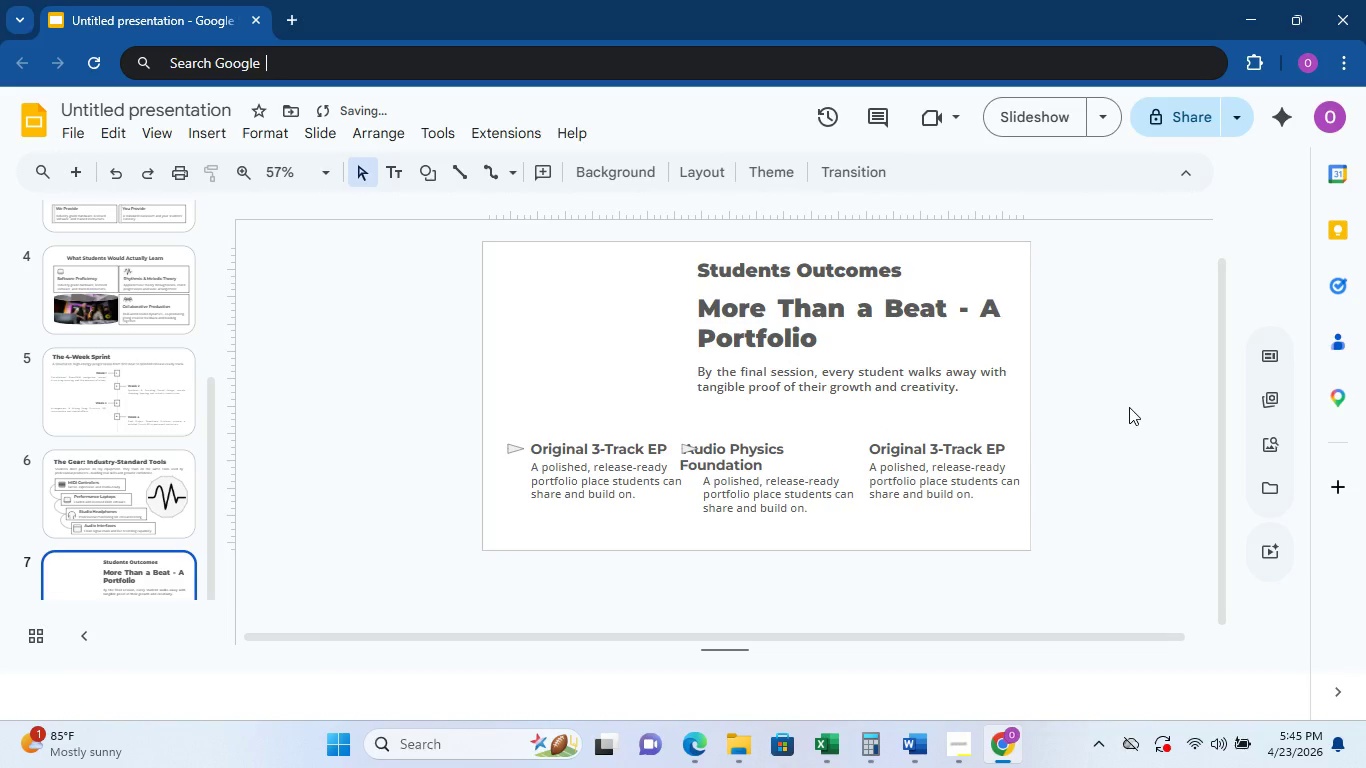 
key(Space)
 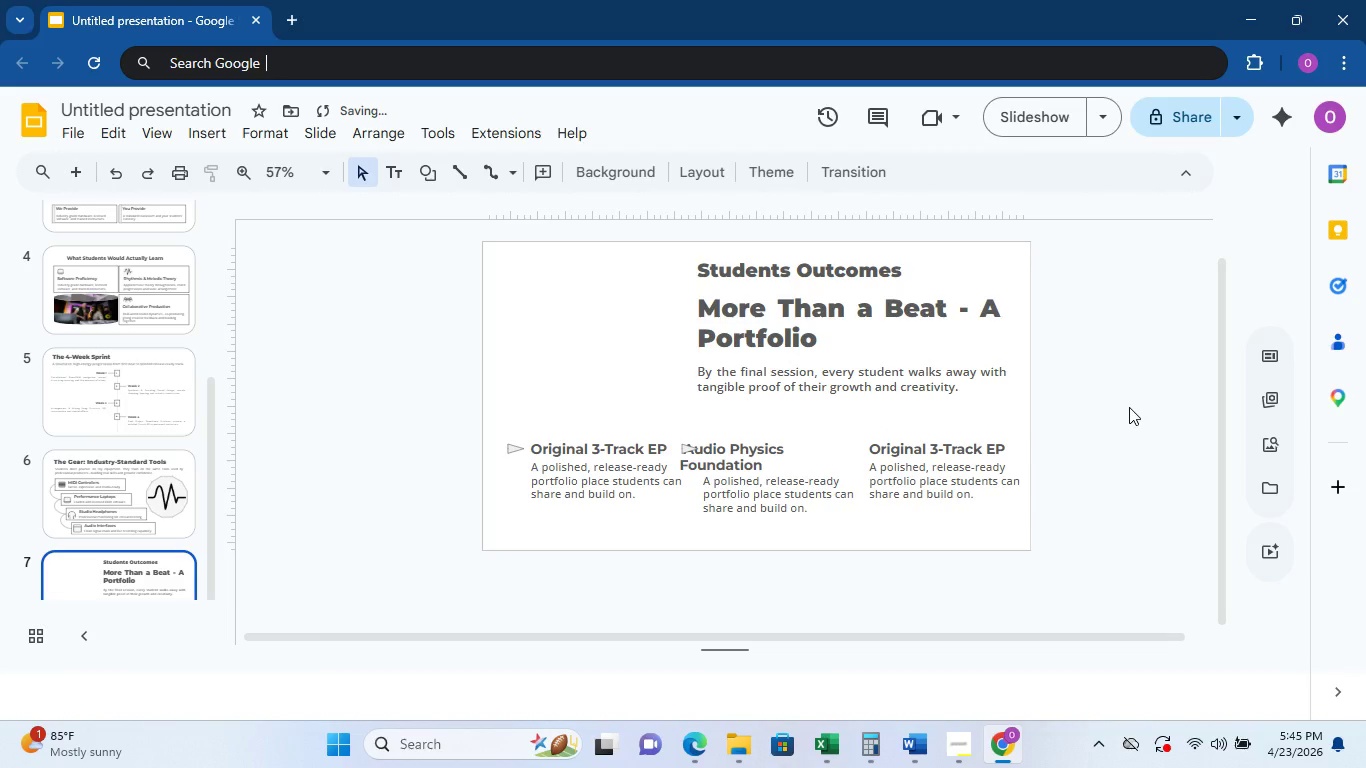 
key(Space)
 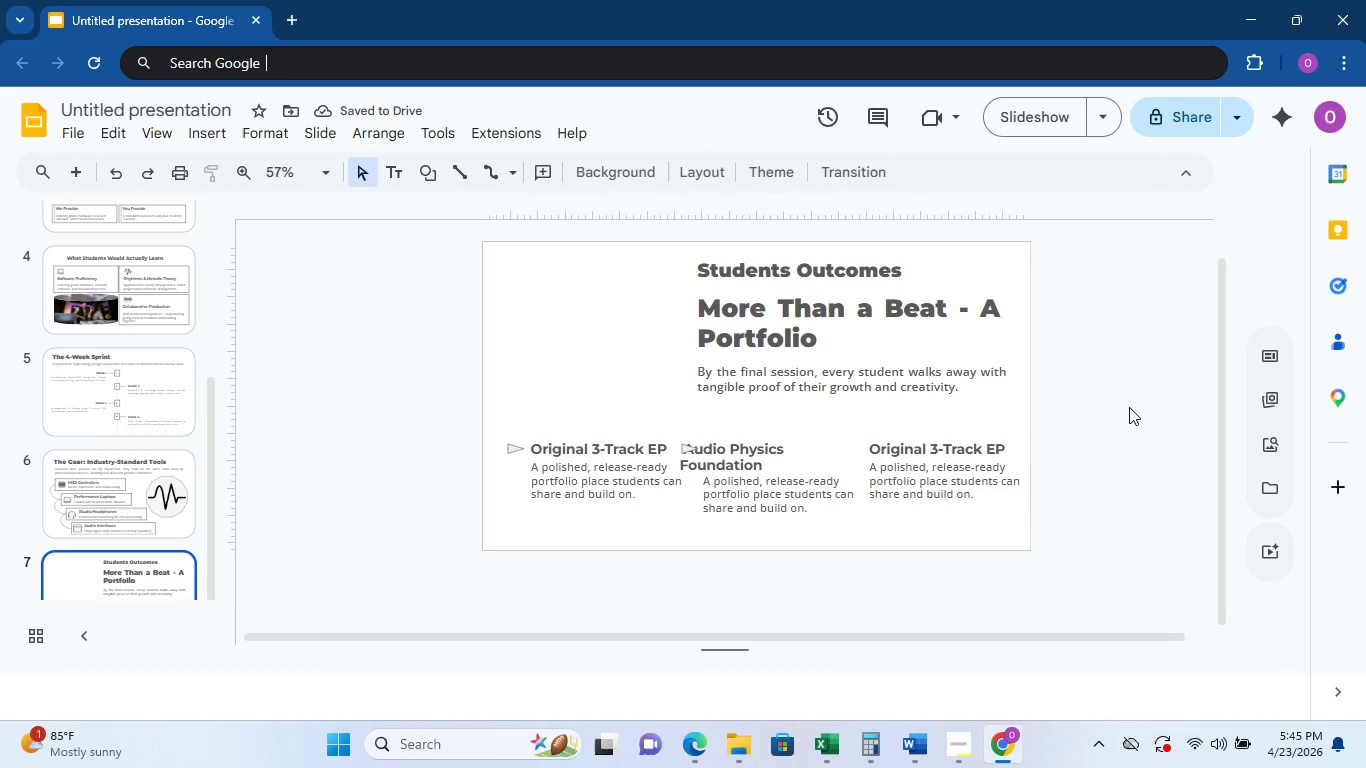 
key(Space)
 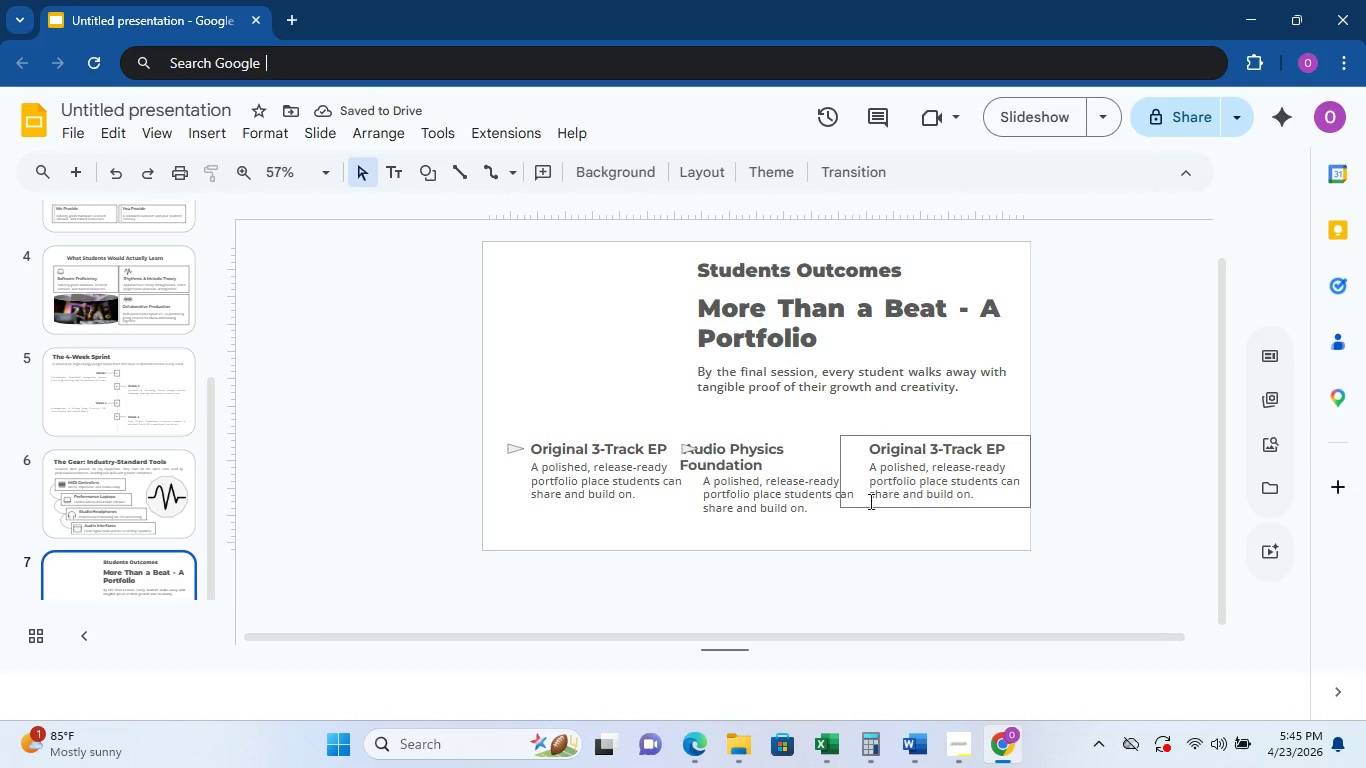 
left_click([741, 464])
 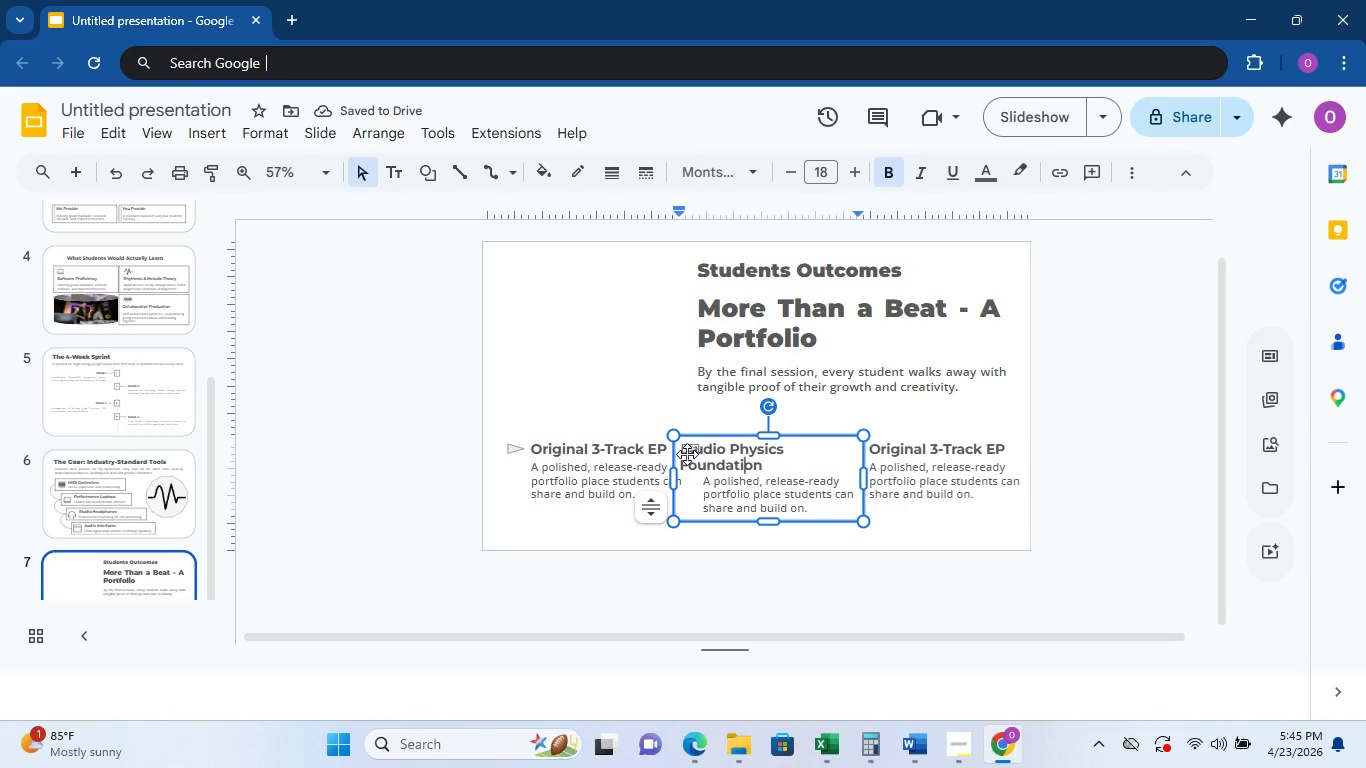 
left_click([711, 453])
 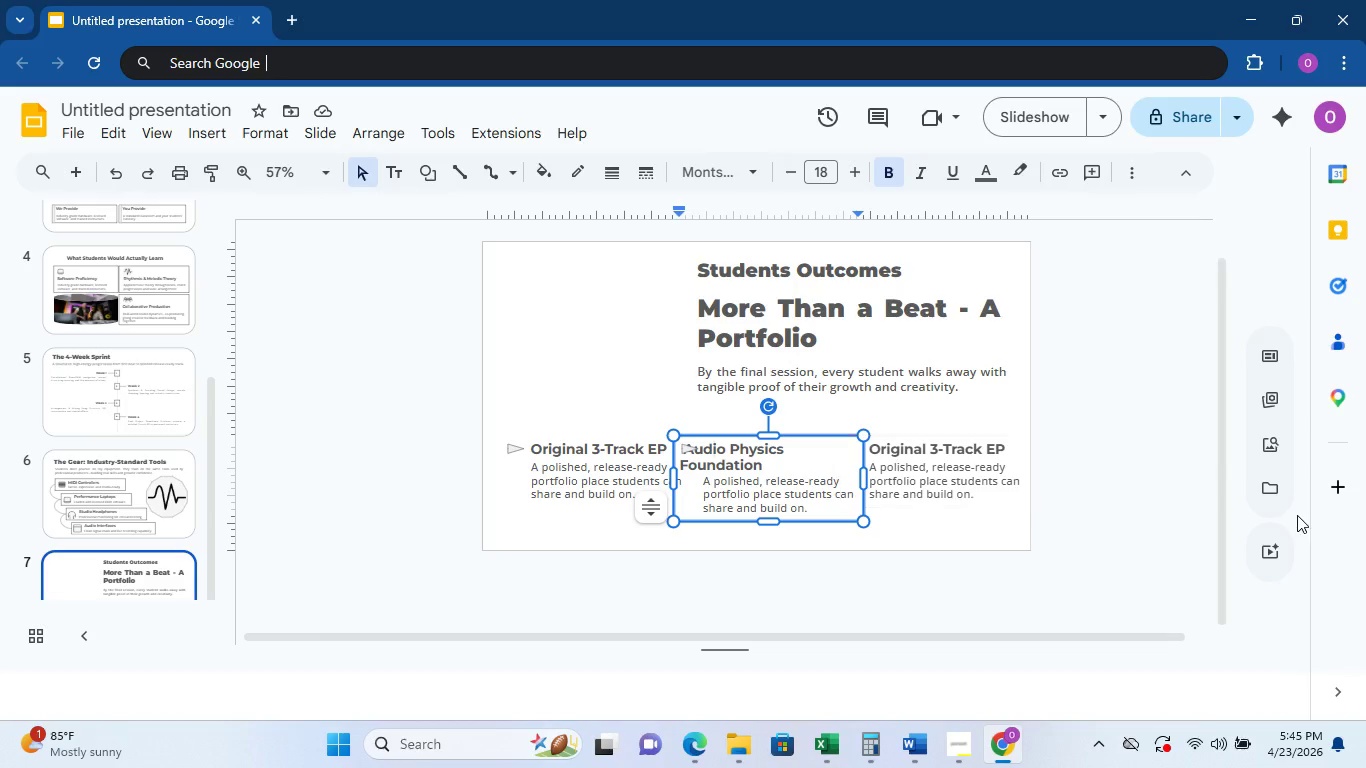 
key(ArrowLeft)
 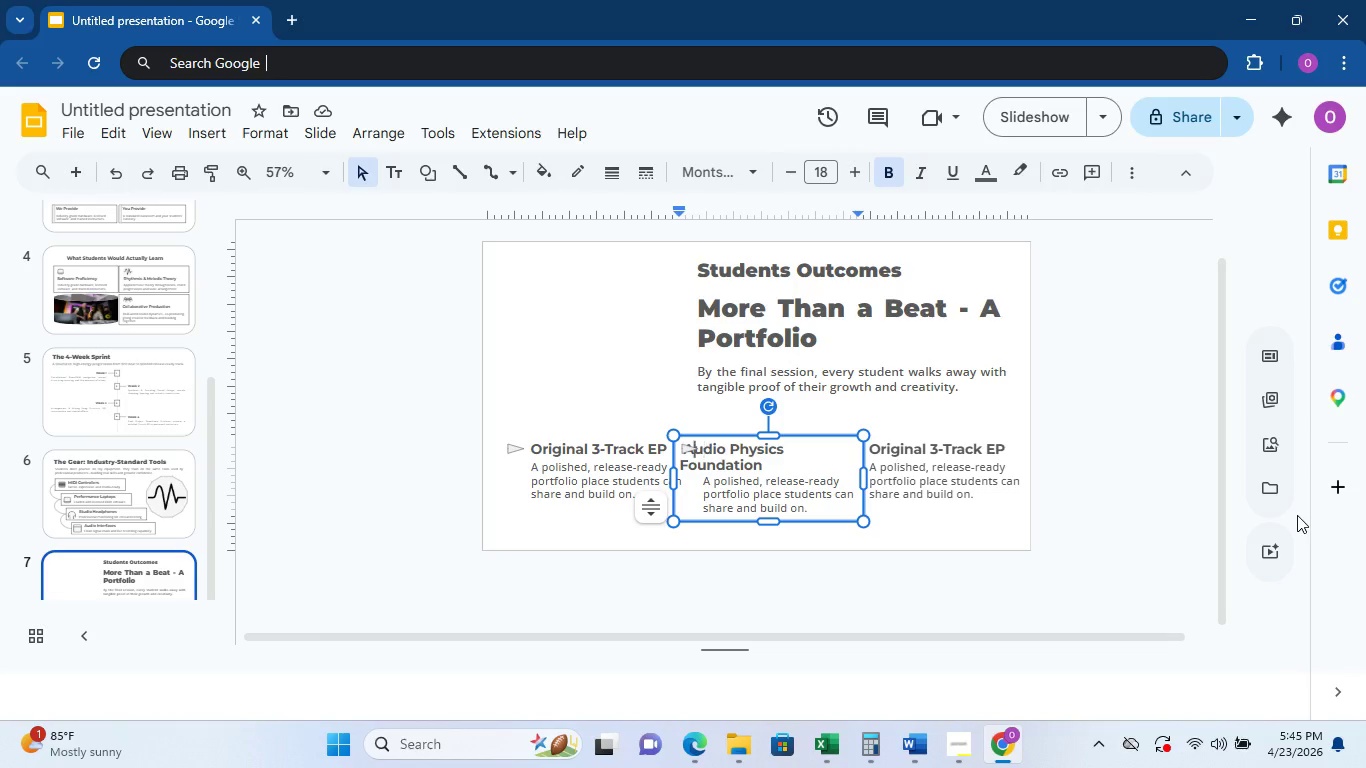 
key(ArrowLeft)
 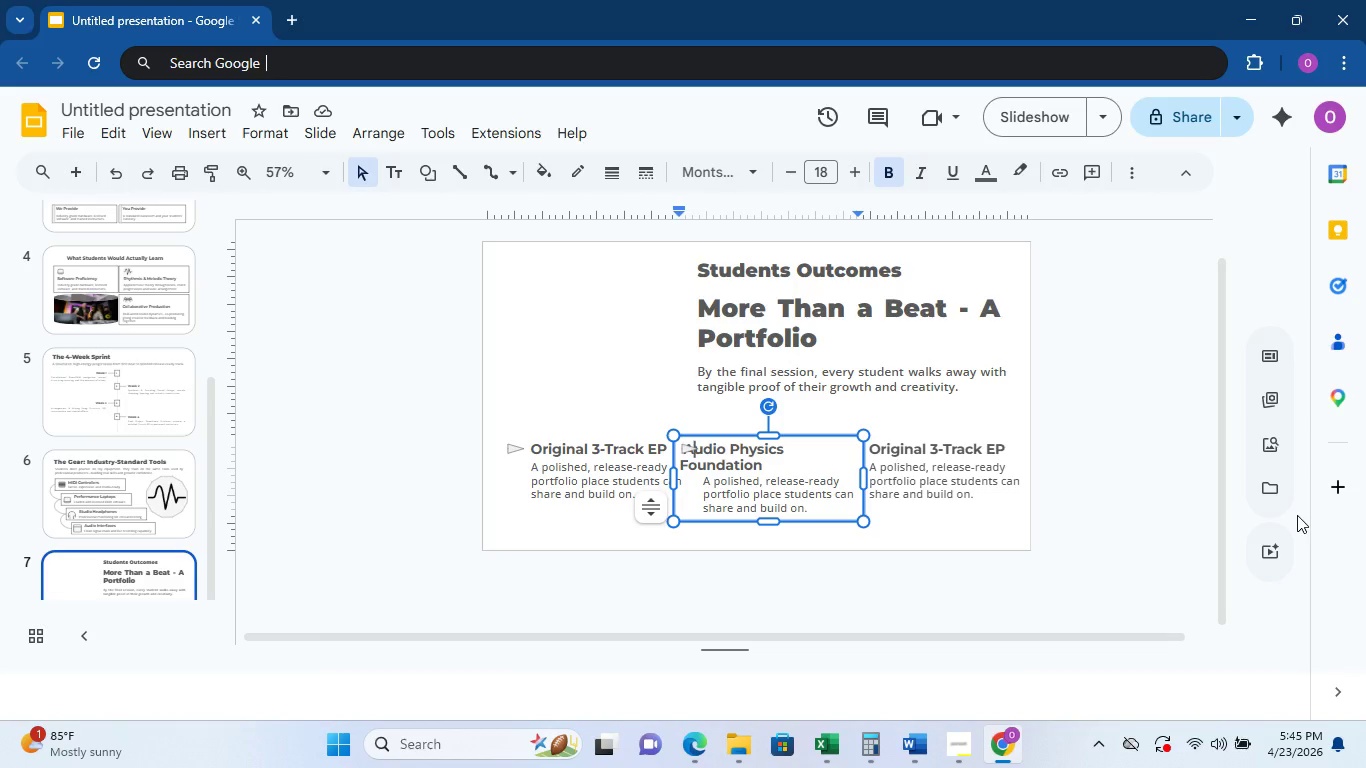 
key(ArrowLeft)
 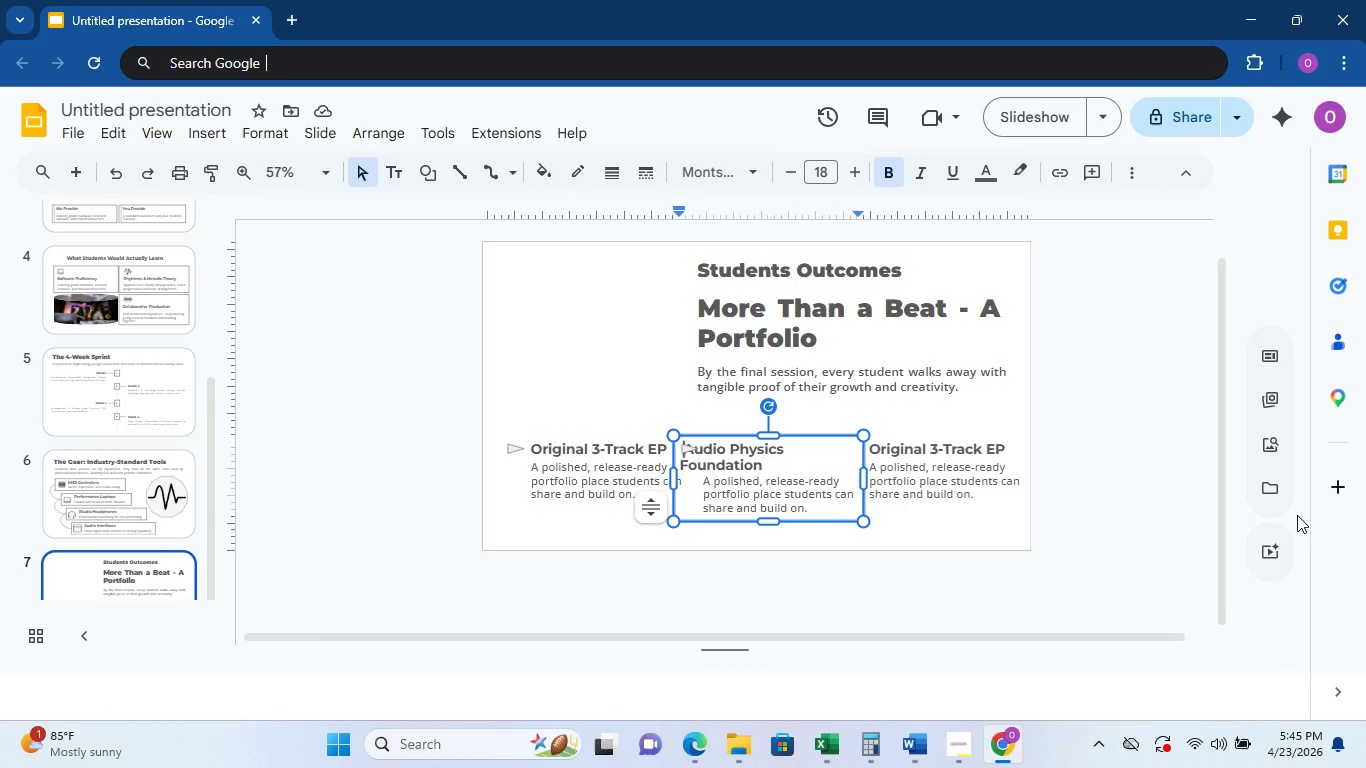 
key(ArrowLeft)
 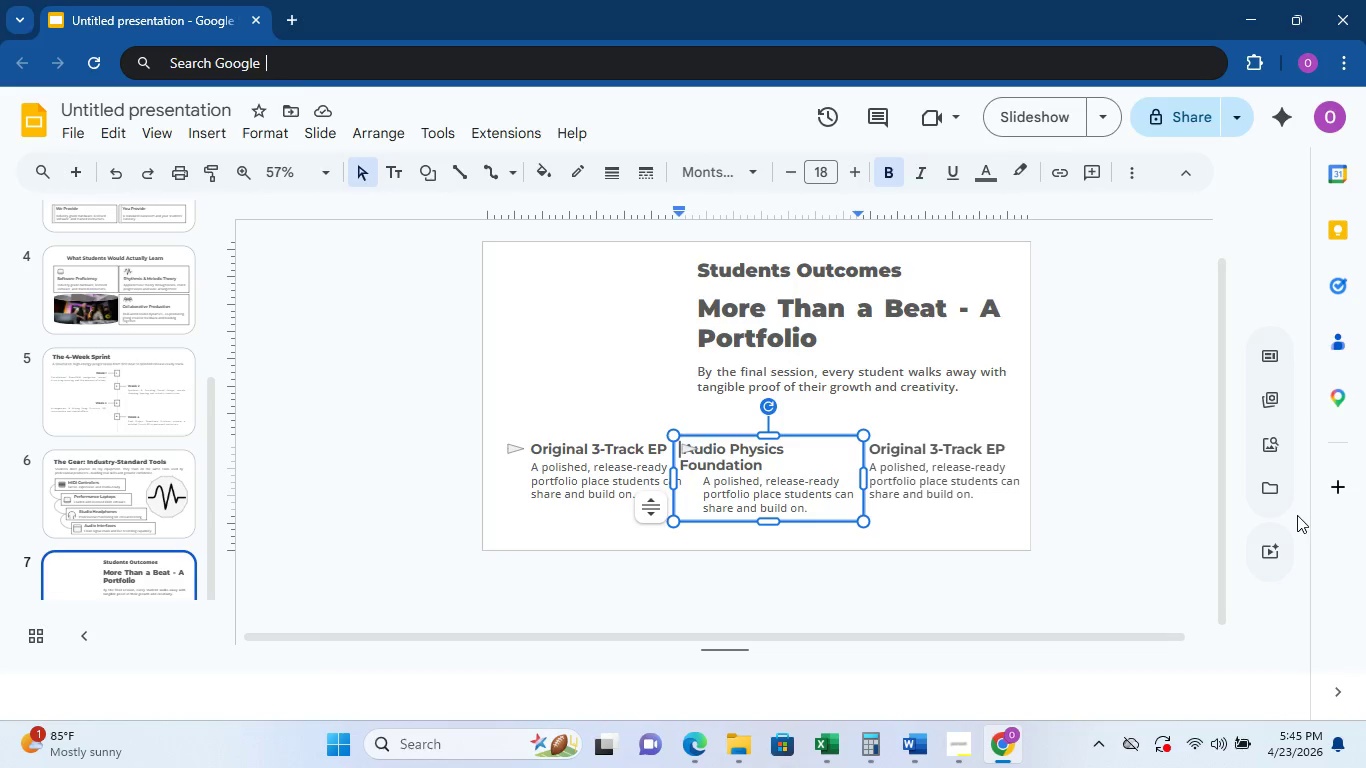 
key(Space)
 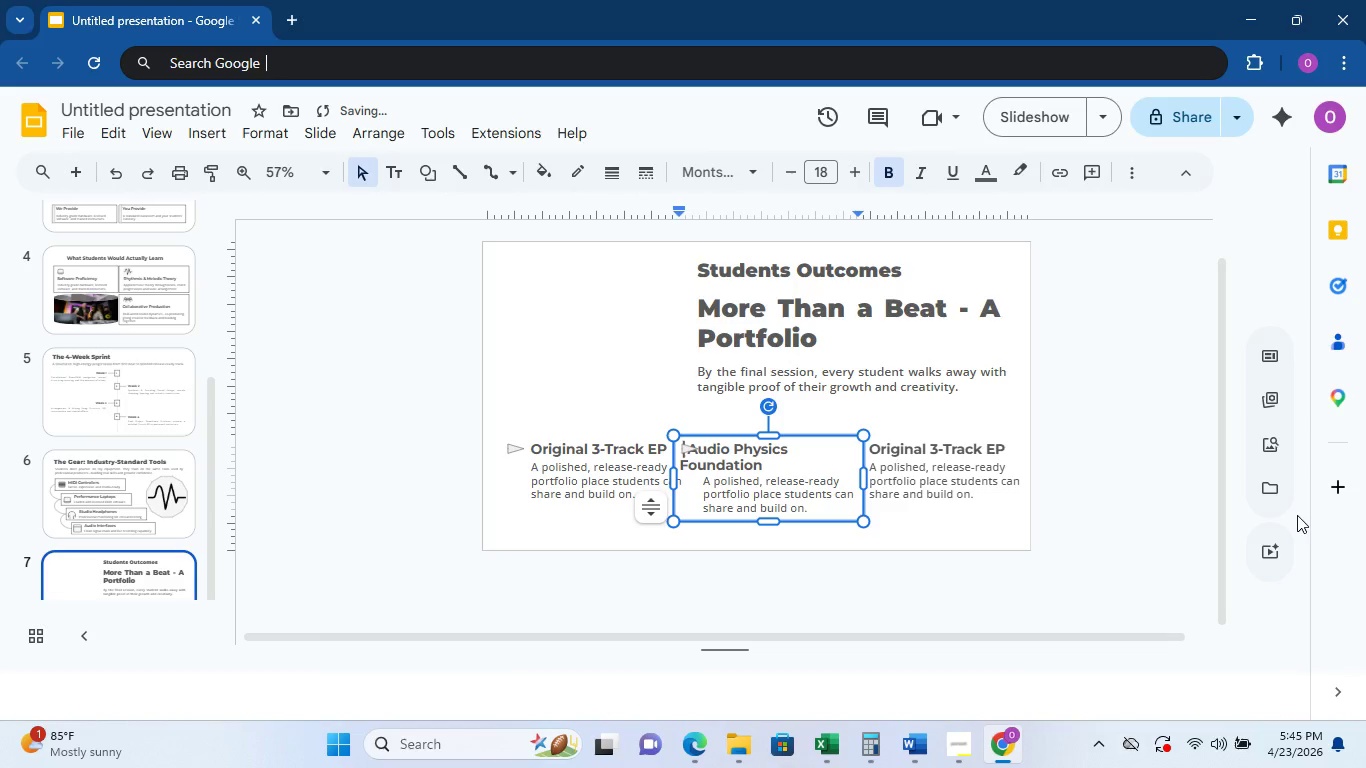 
key(Space)
 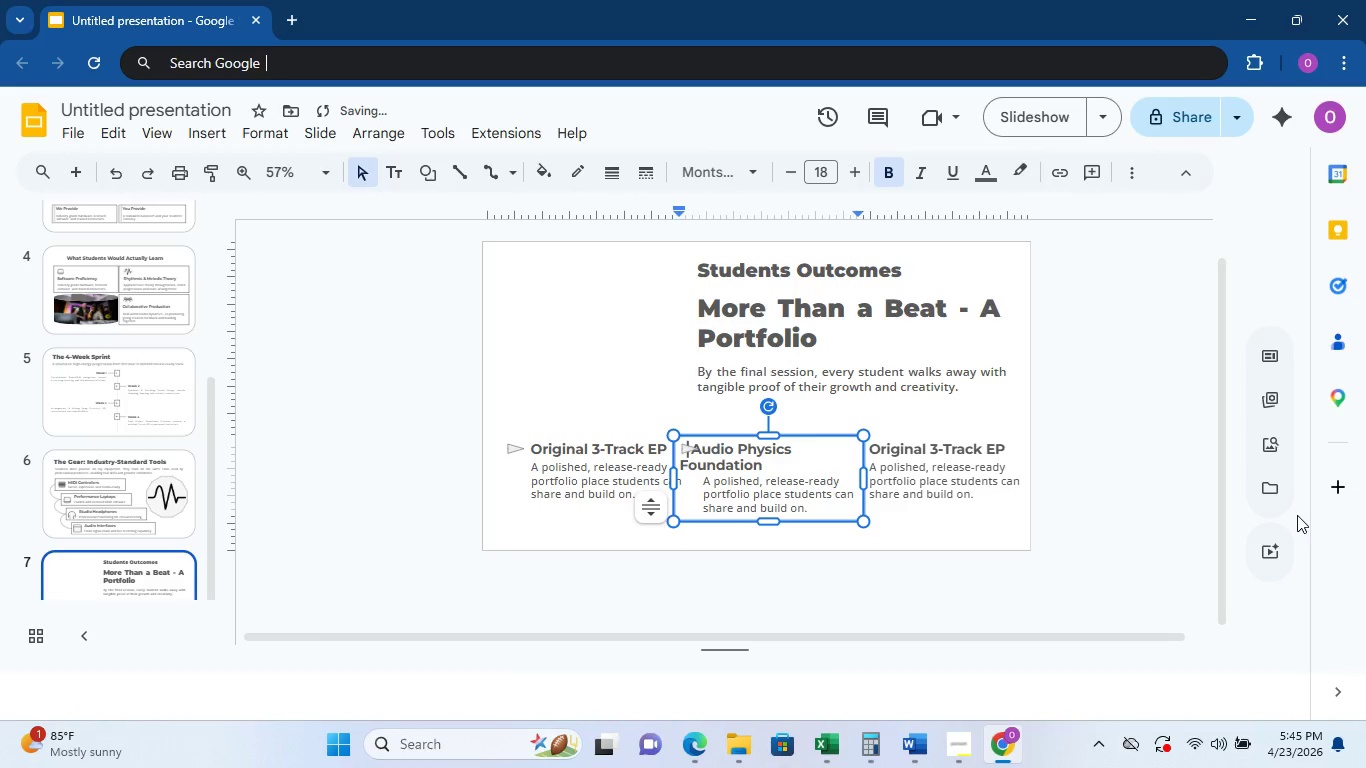 
key(Space)
 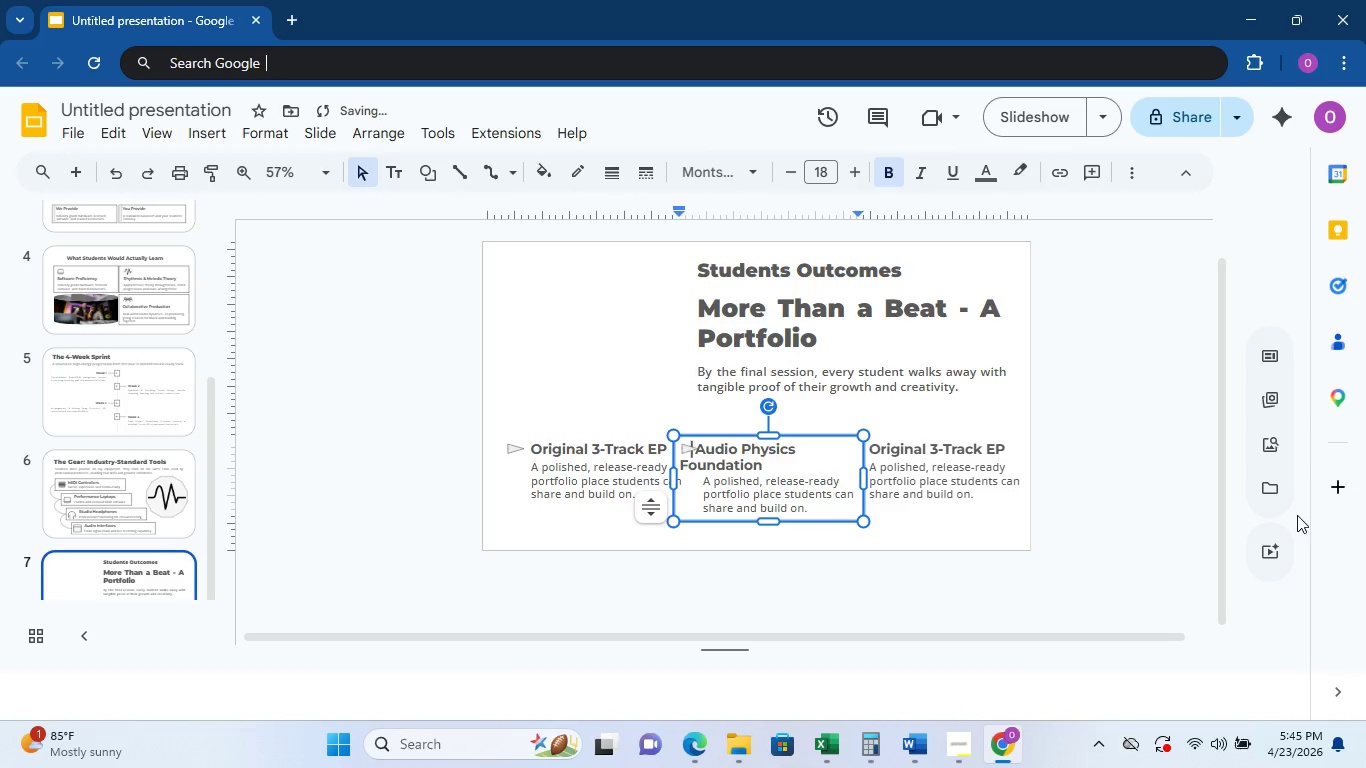 
key(Space)
 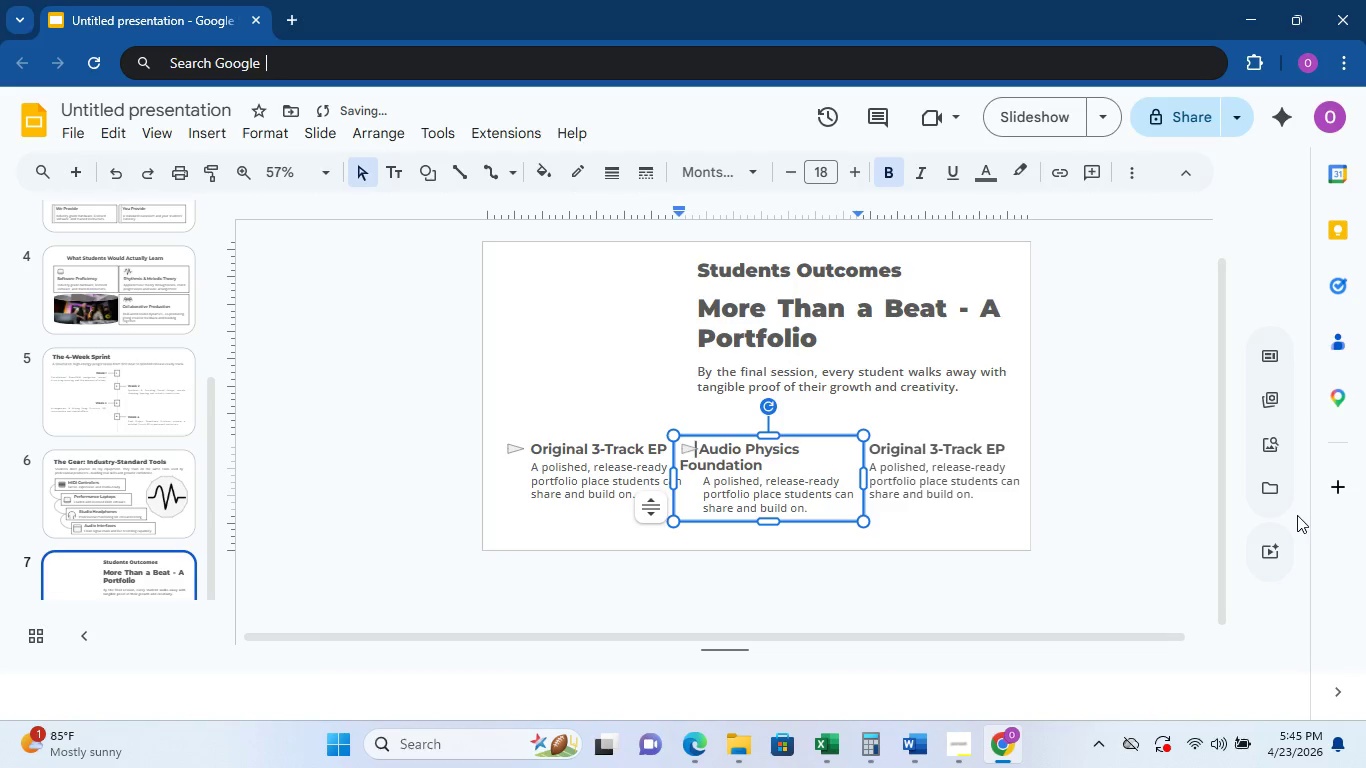 
key(Space)
 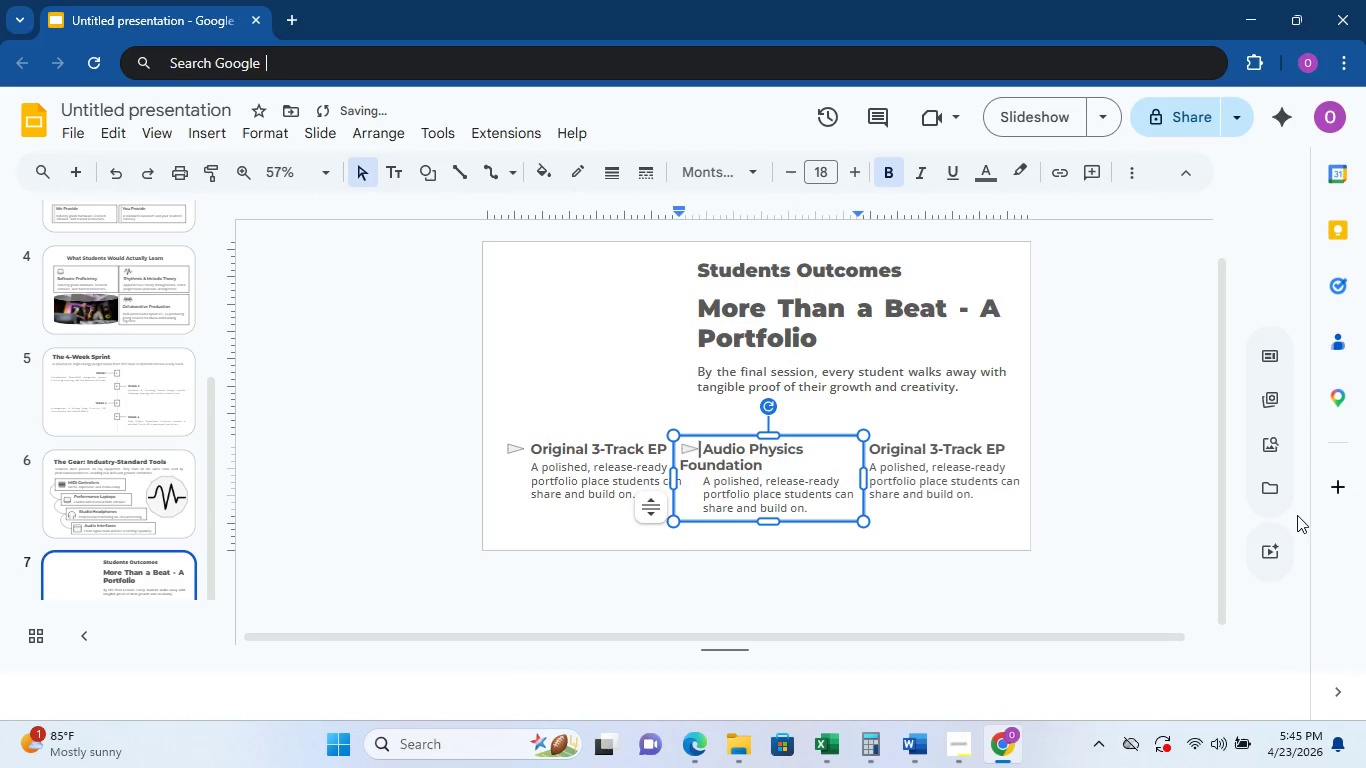 
key(Space)
 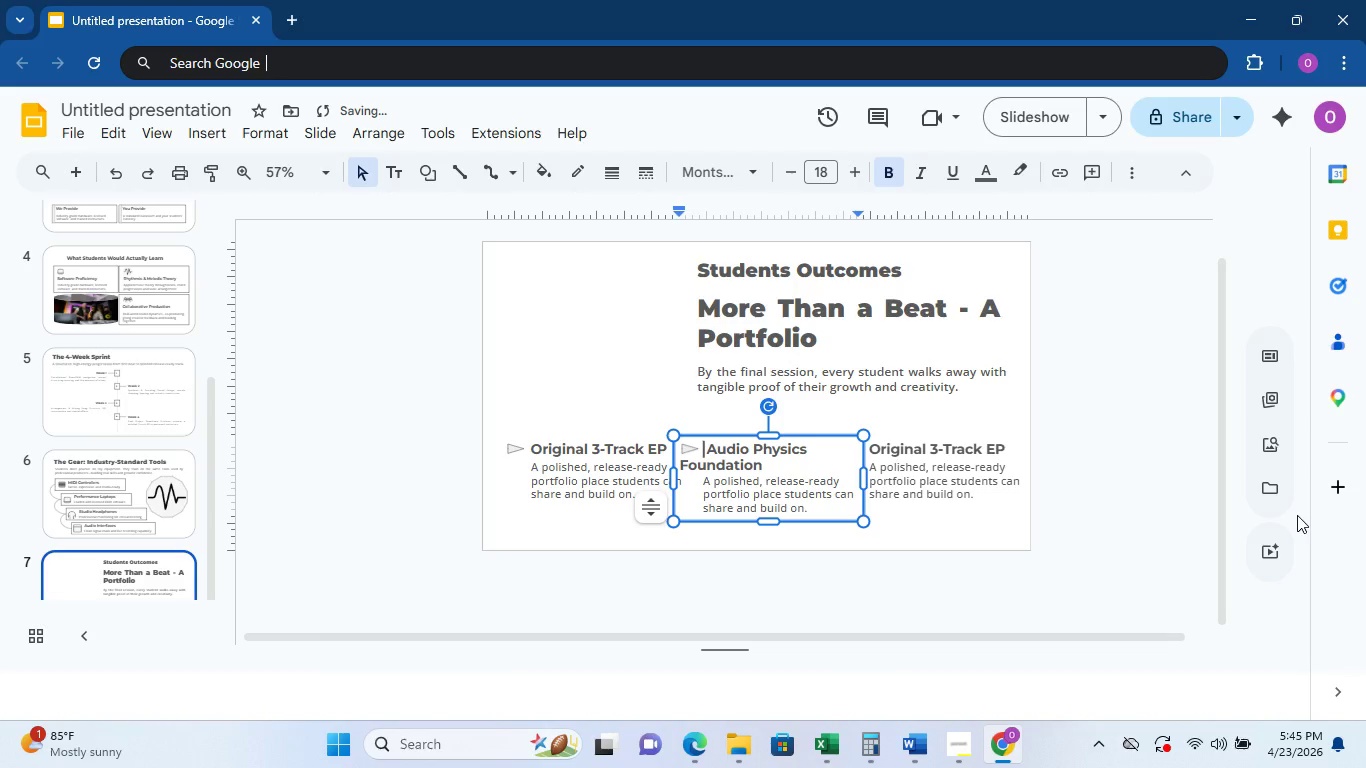 
key(ArrowDown)
 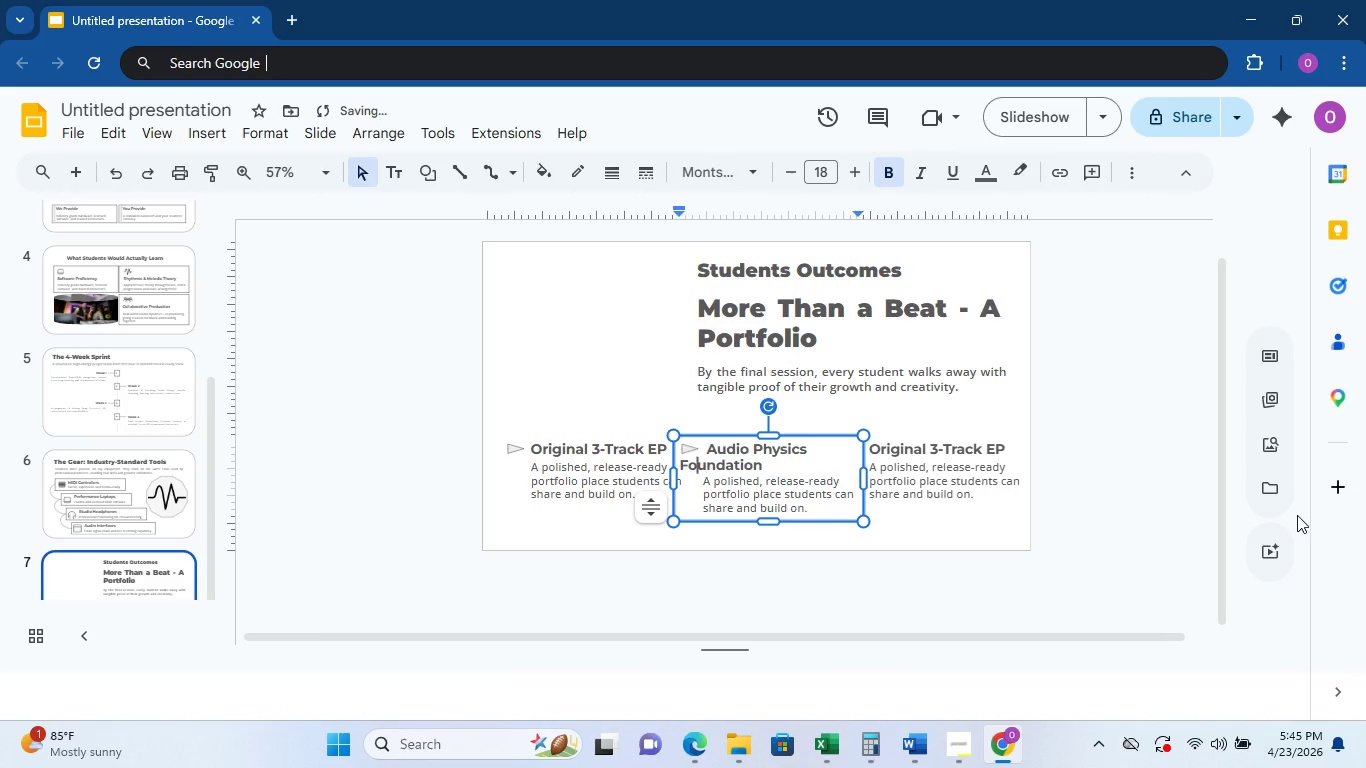 
key(ArrowLeft)
 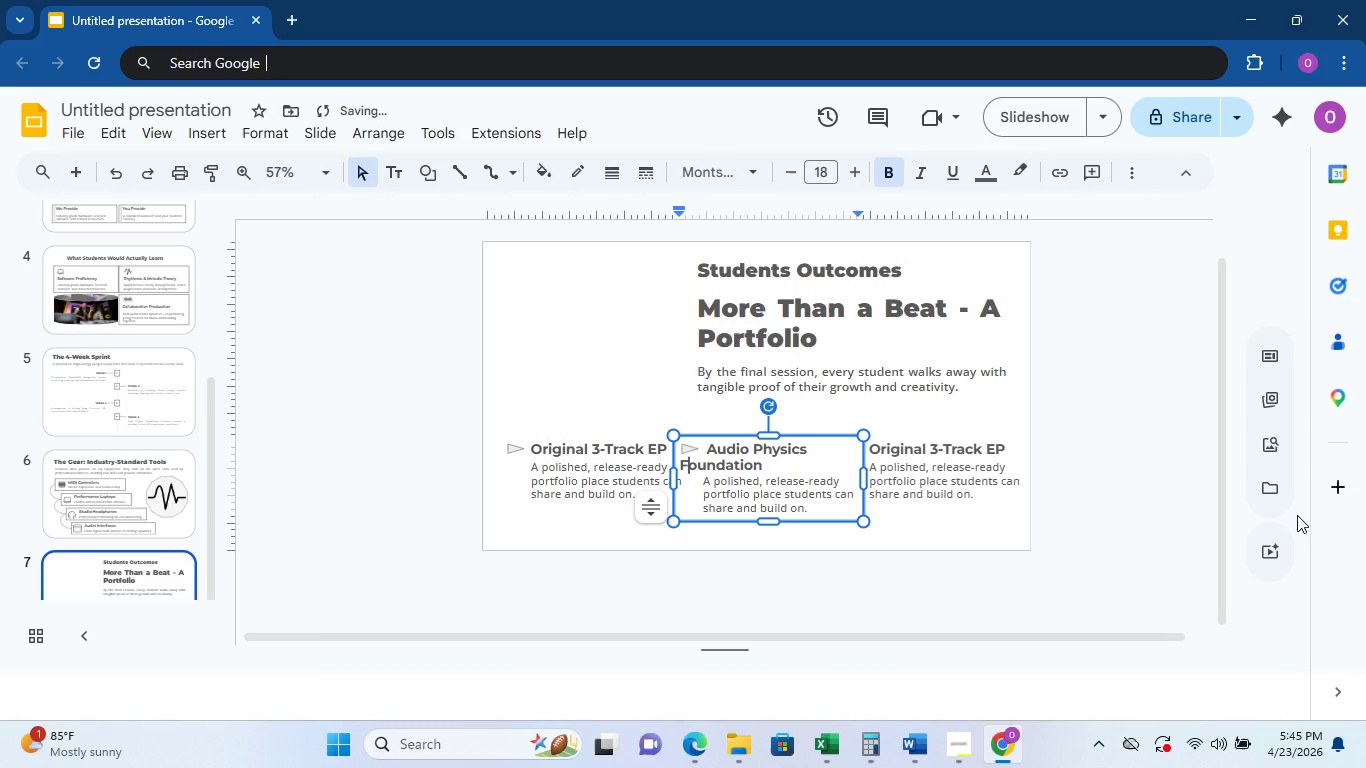 
key(ArrowLeft)
 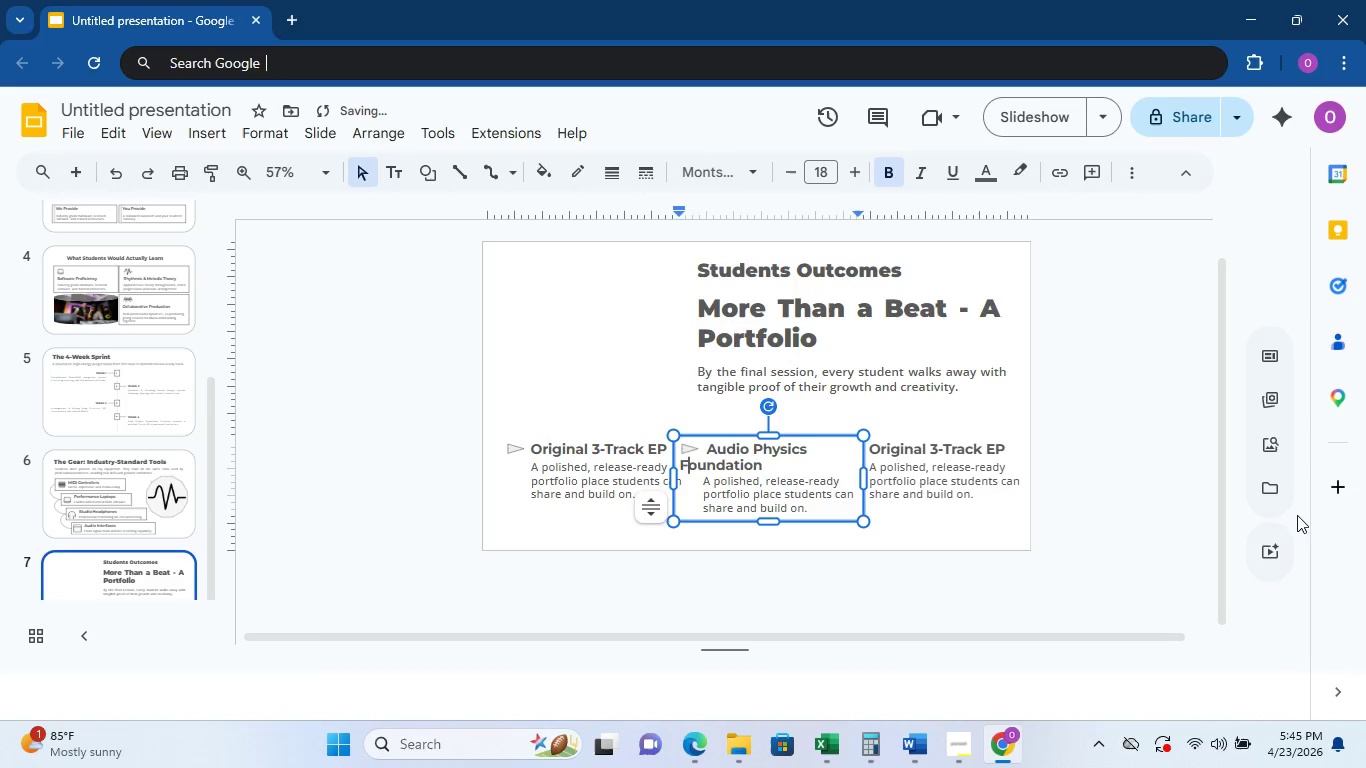 
key(ArrowLeft)
 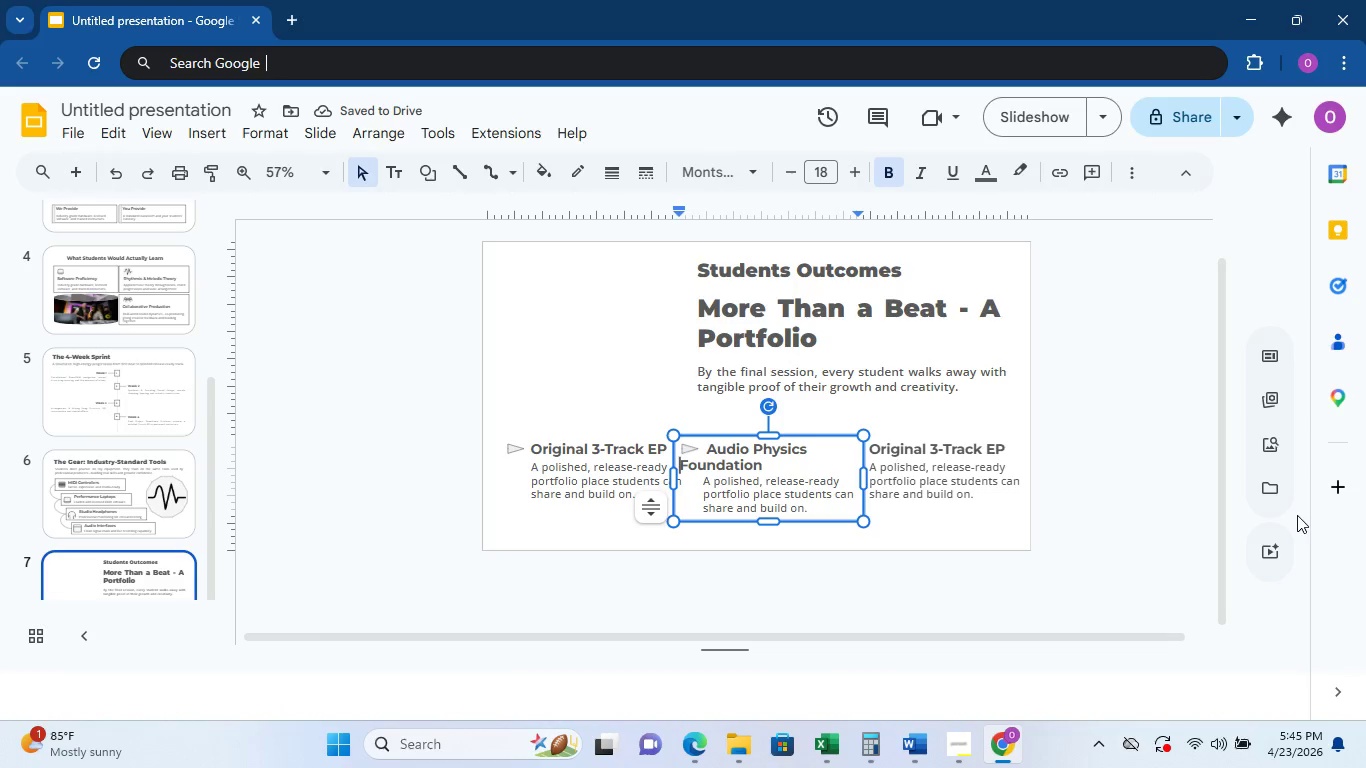 
key(Space)
 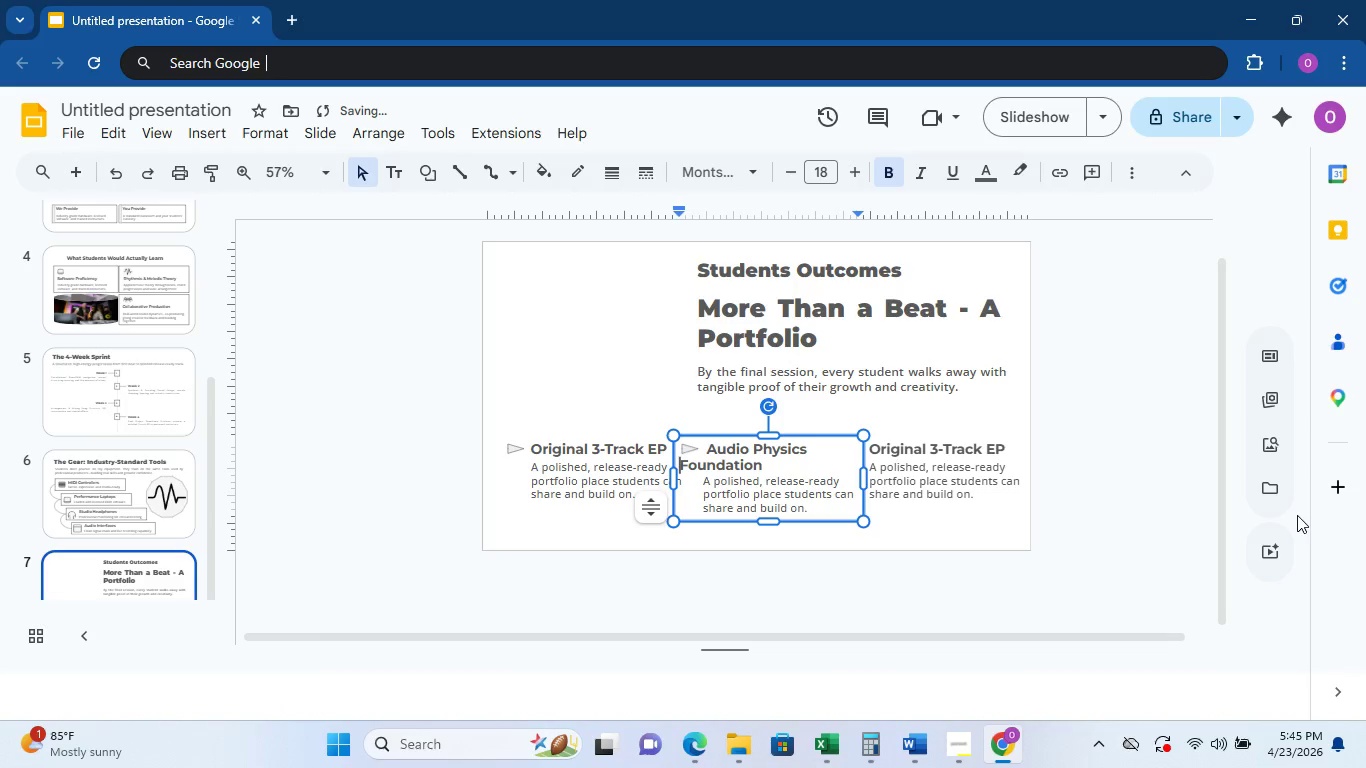 
key(Space)
 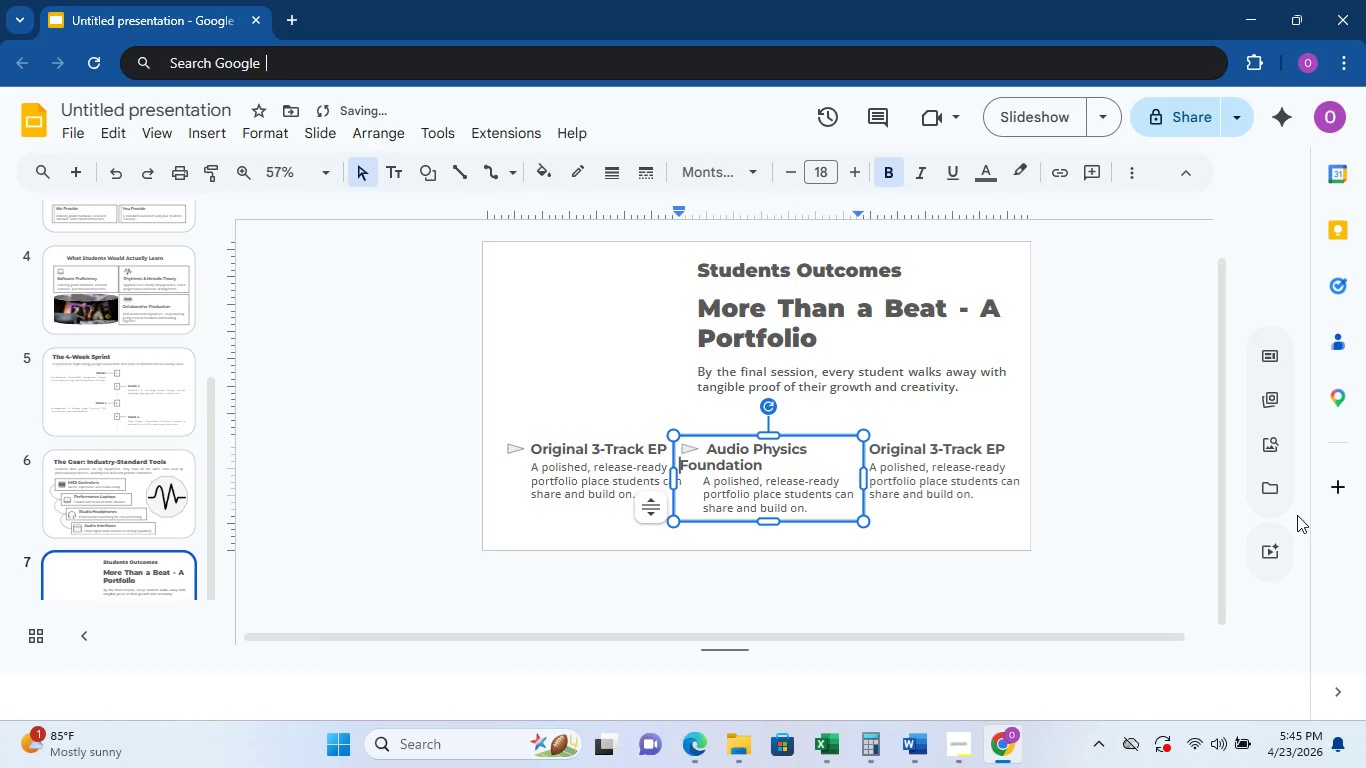 
key(Space)
 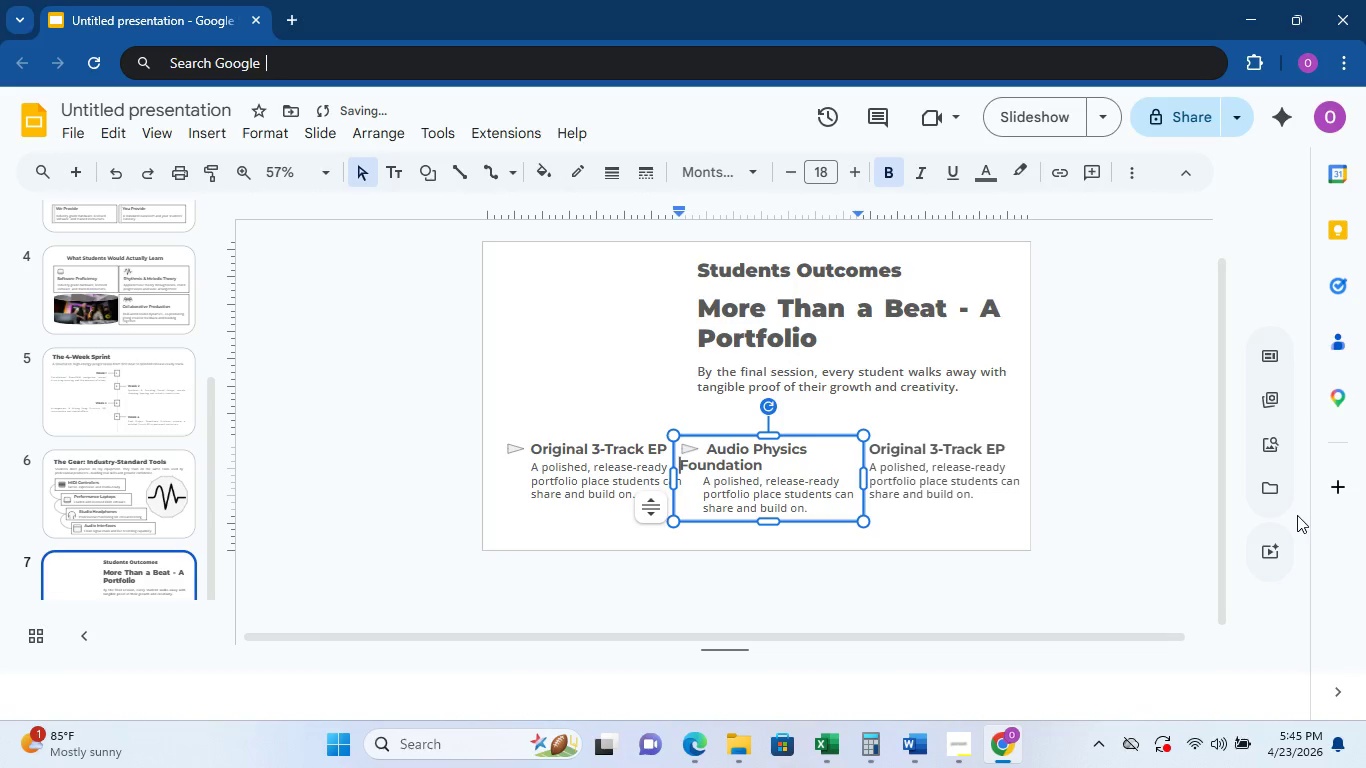 
key(Enter)
 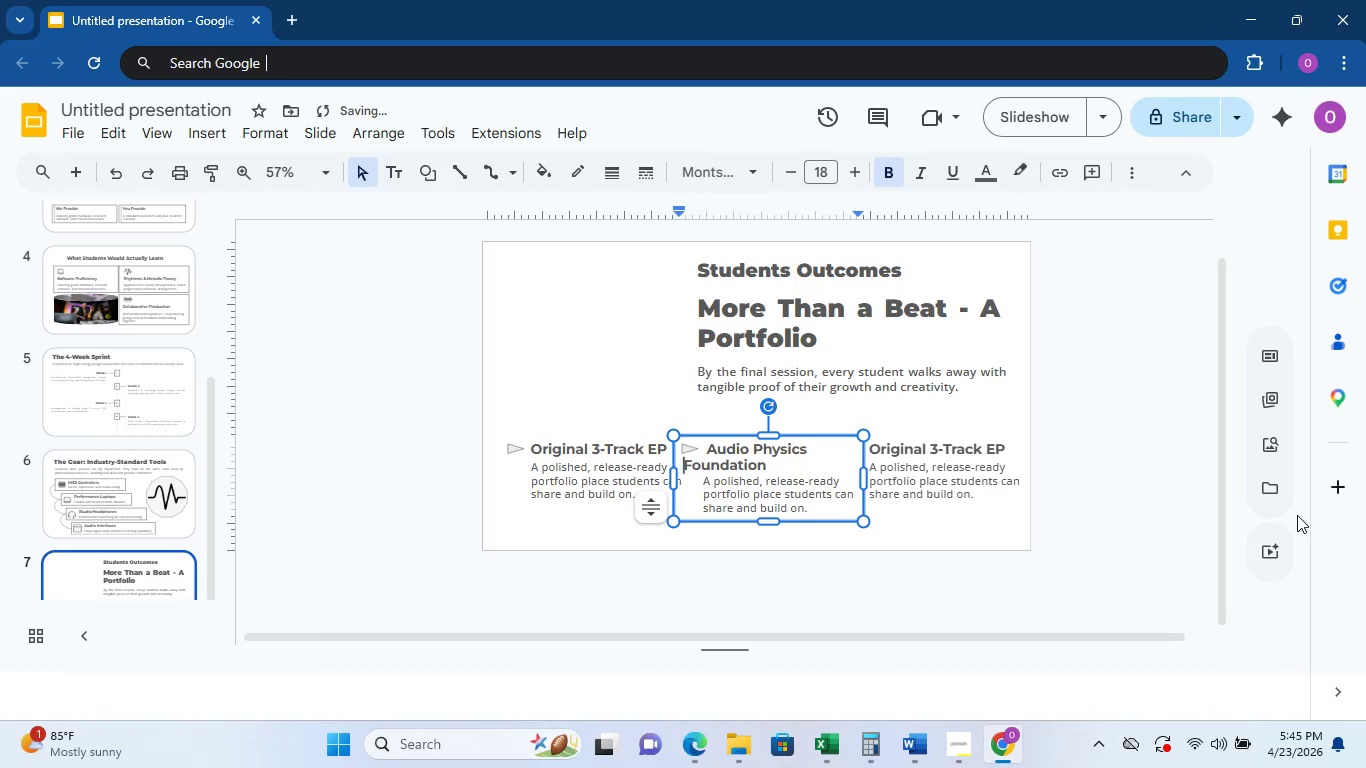 
key(Space)
 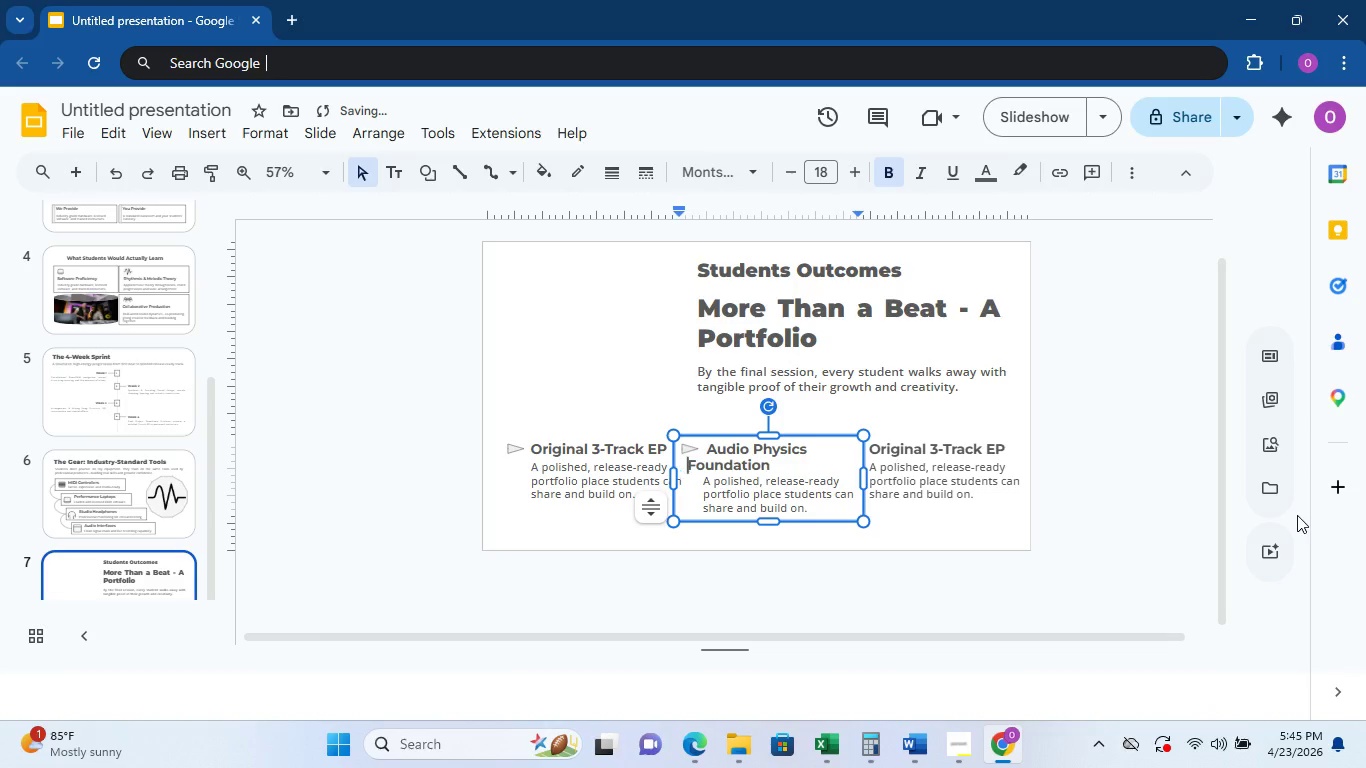 
key(Space)
 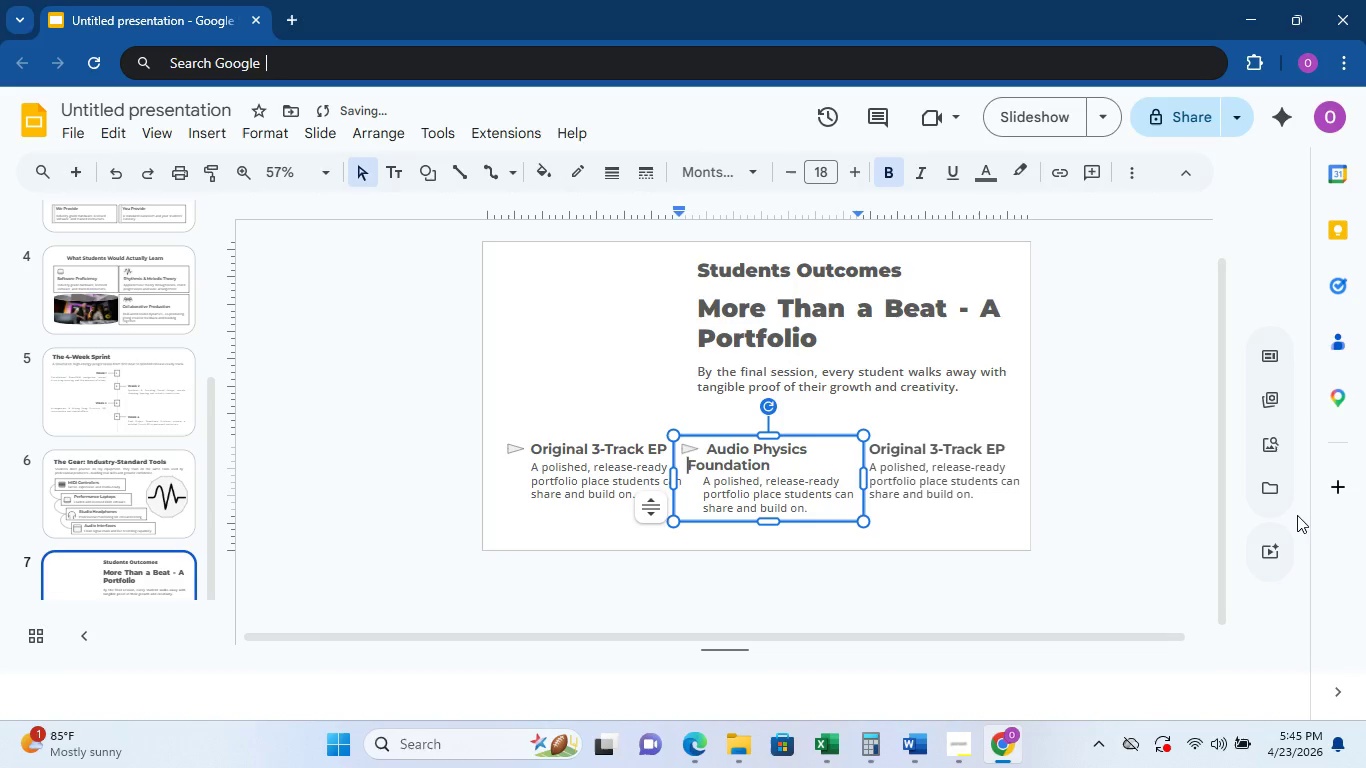 
key(Space)
 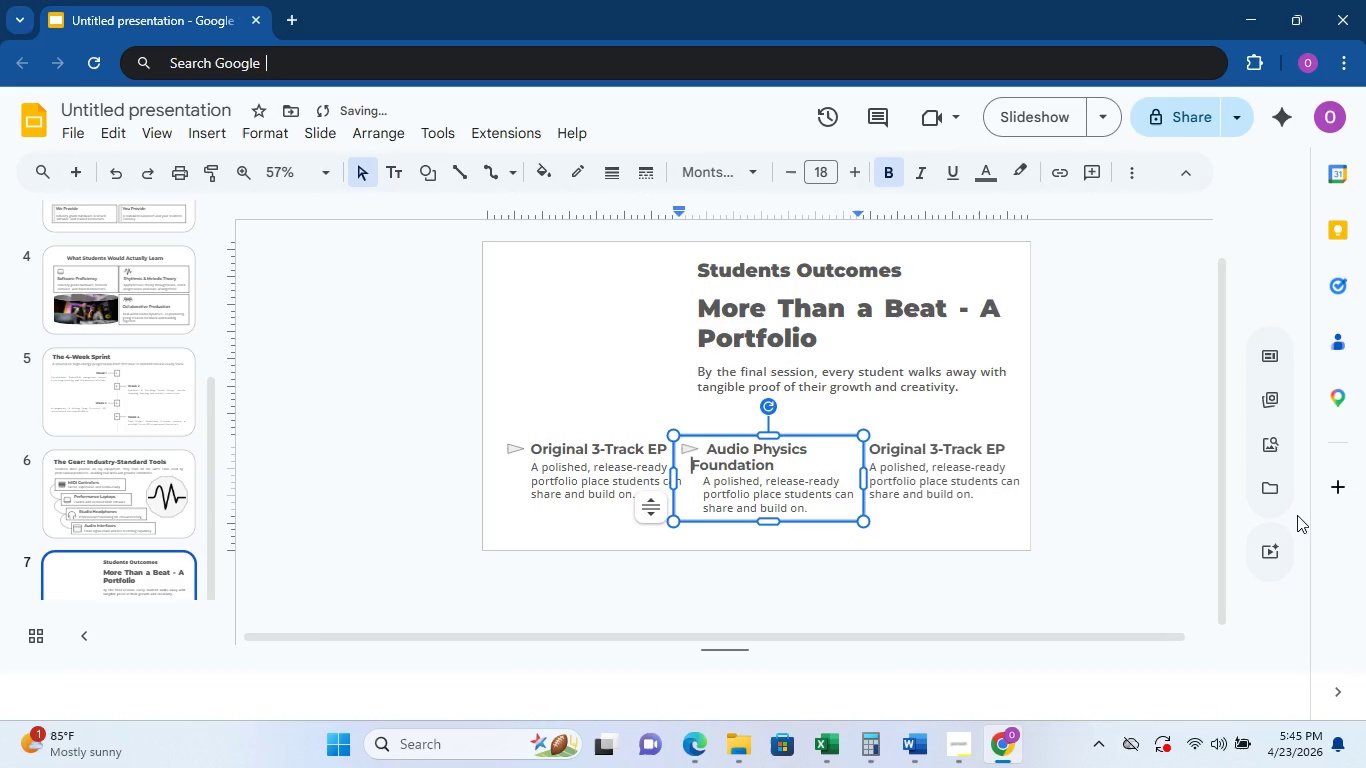 
key(Space)
 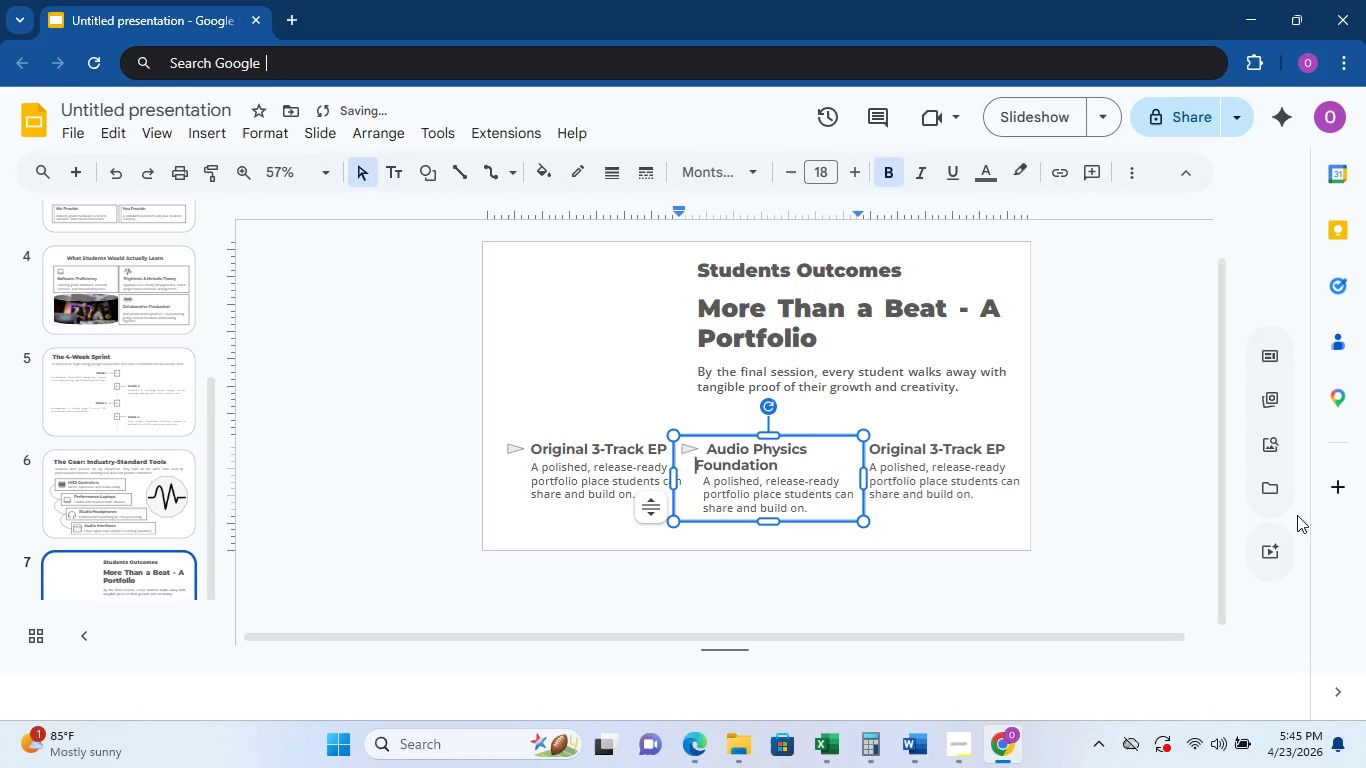 
key(Space)
 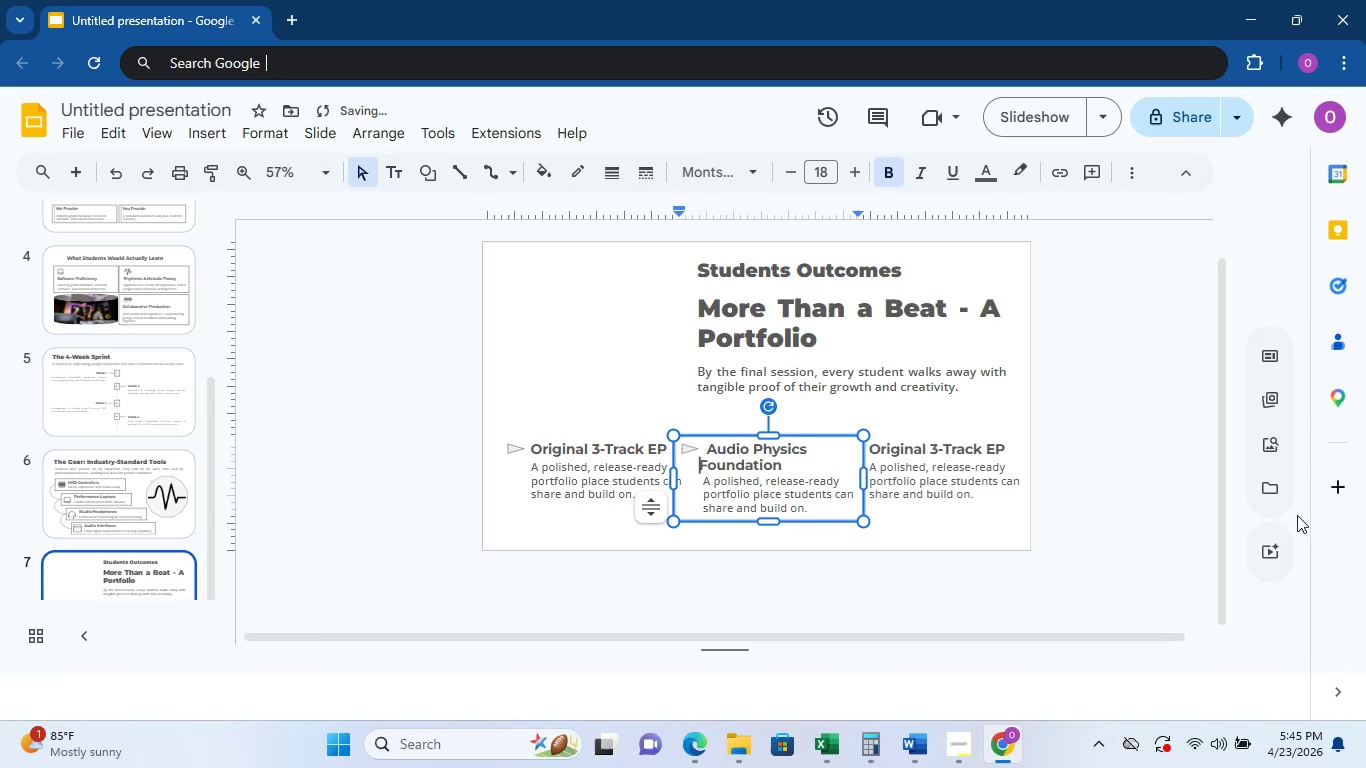 
key(Space)
 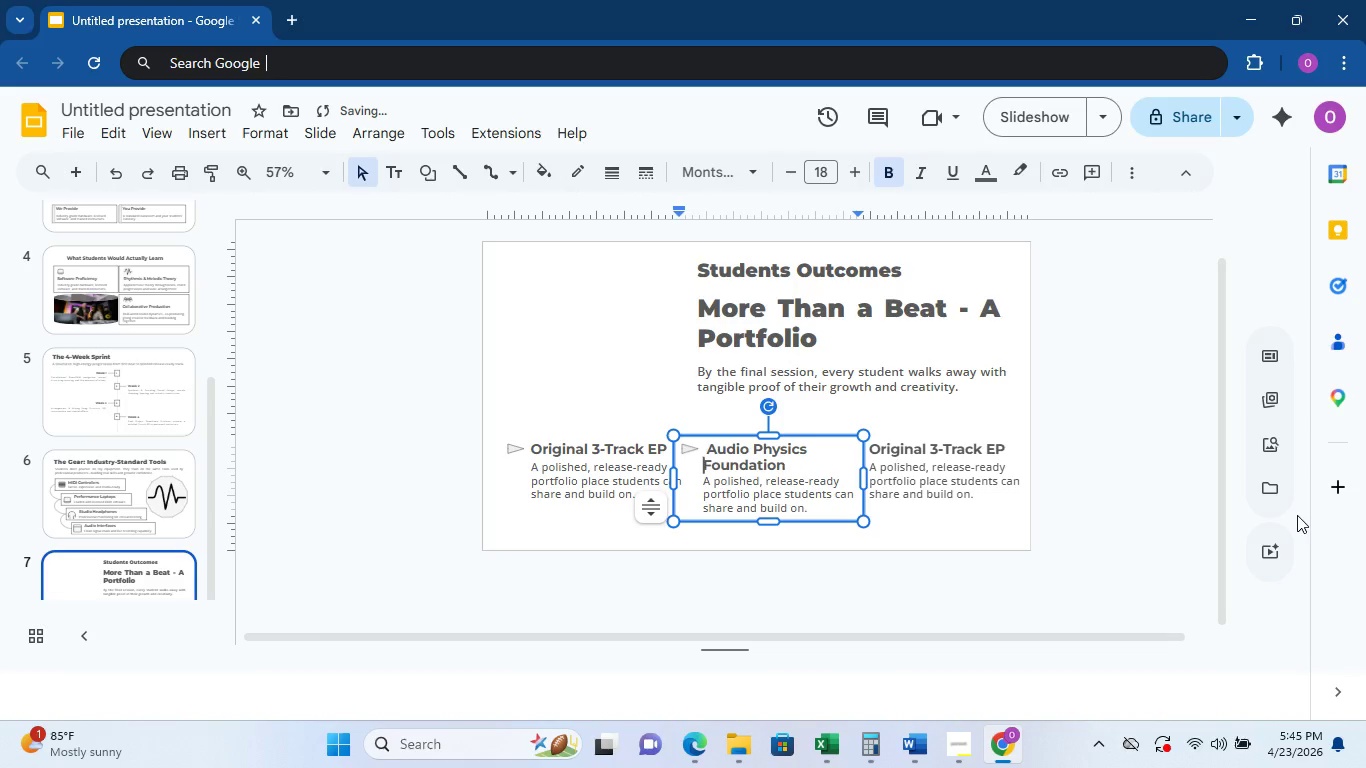 
key(Space)
 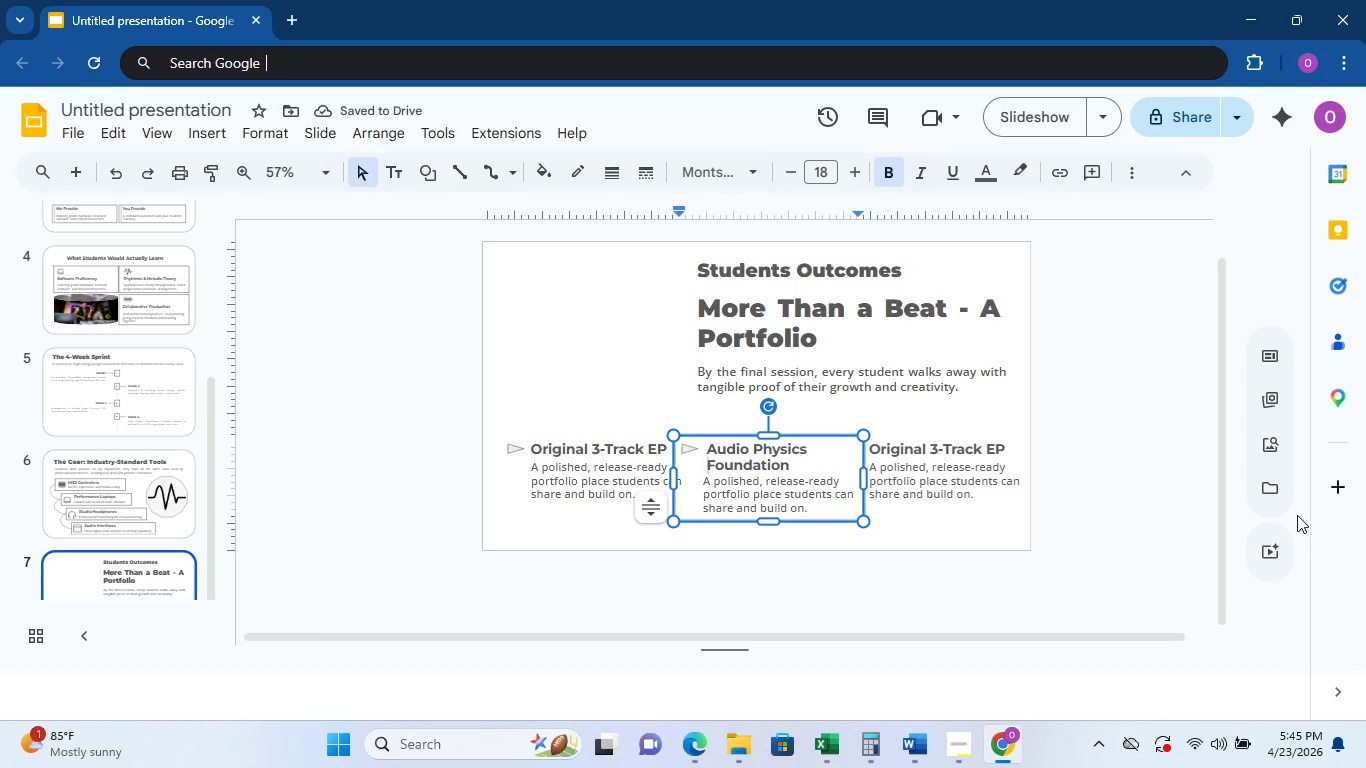 
key(ArrowDown)
 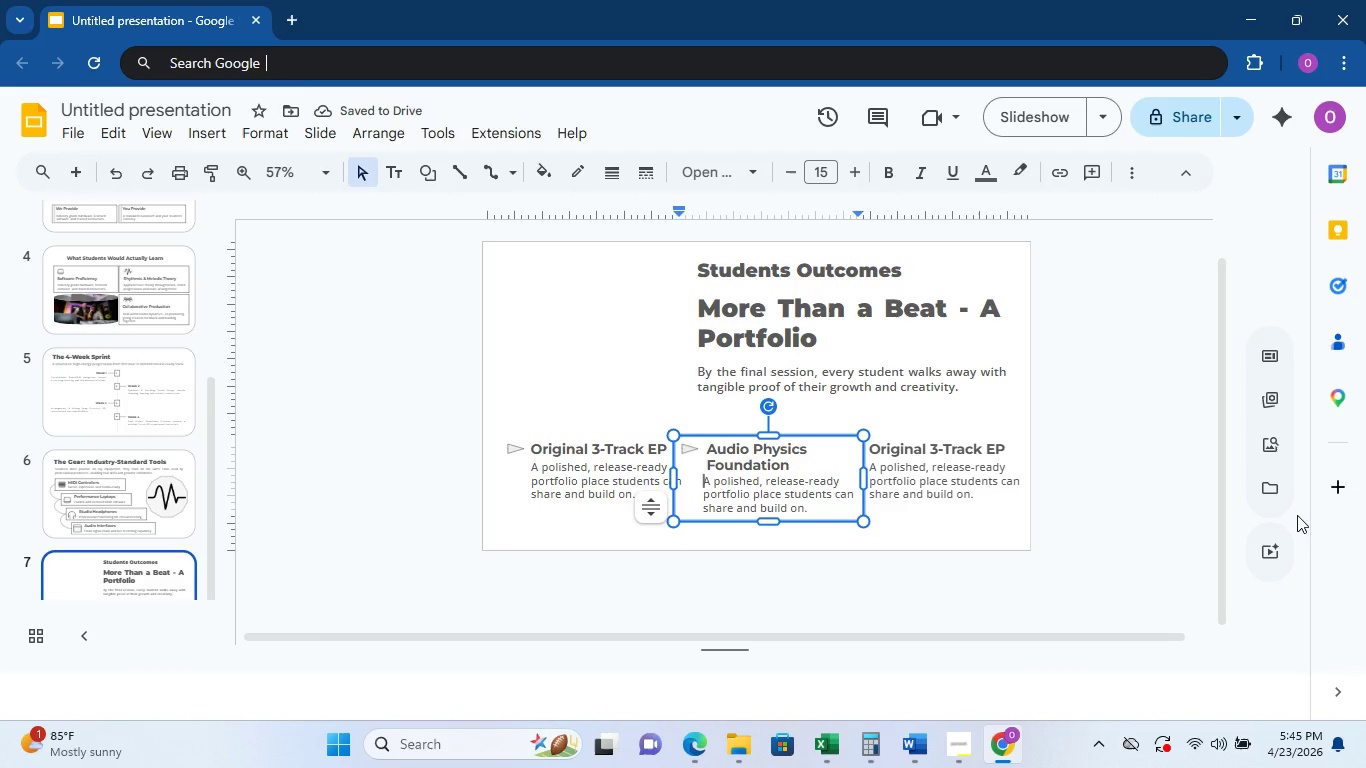 
key(Space)
 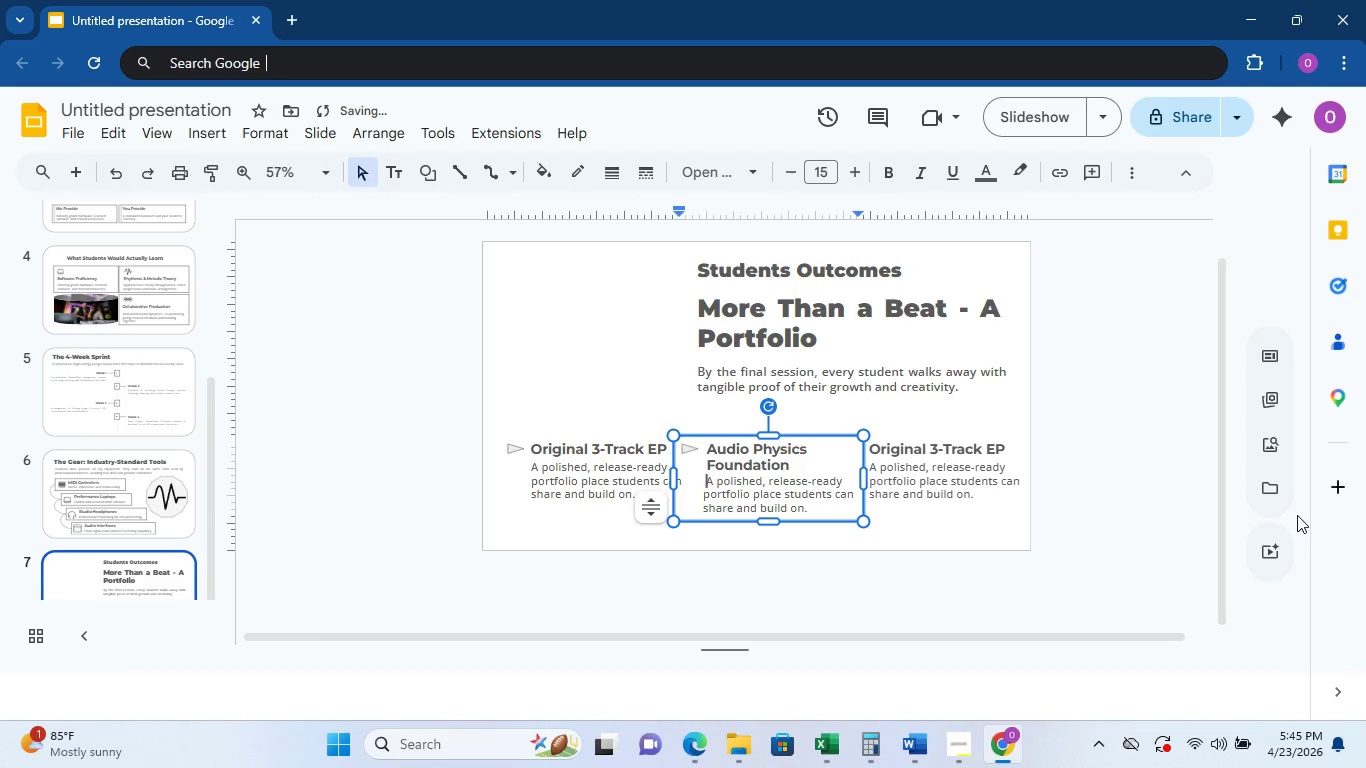 
key(ArrowDown)
 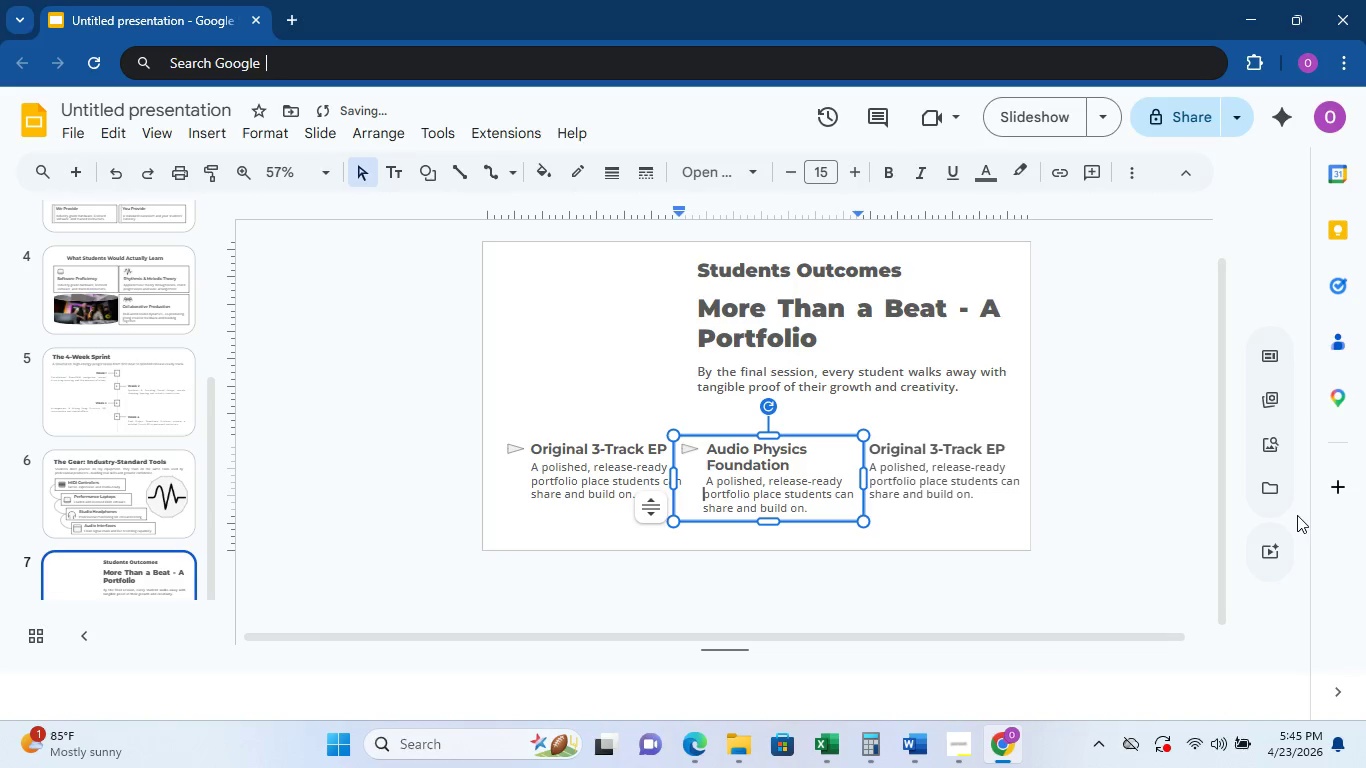 
key(Space)
 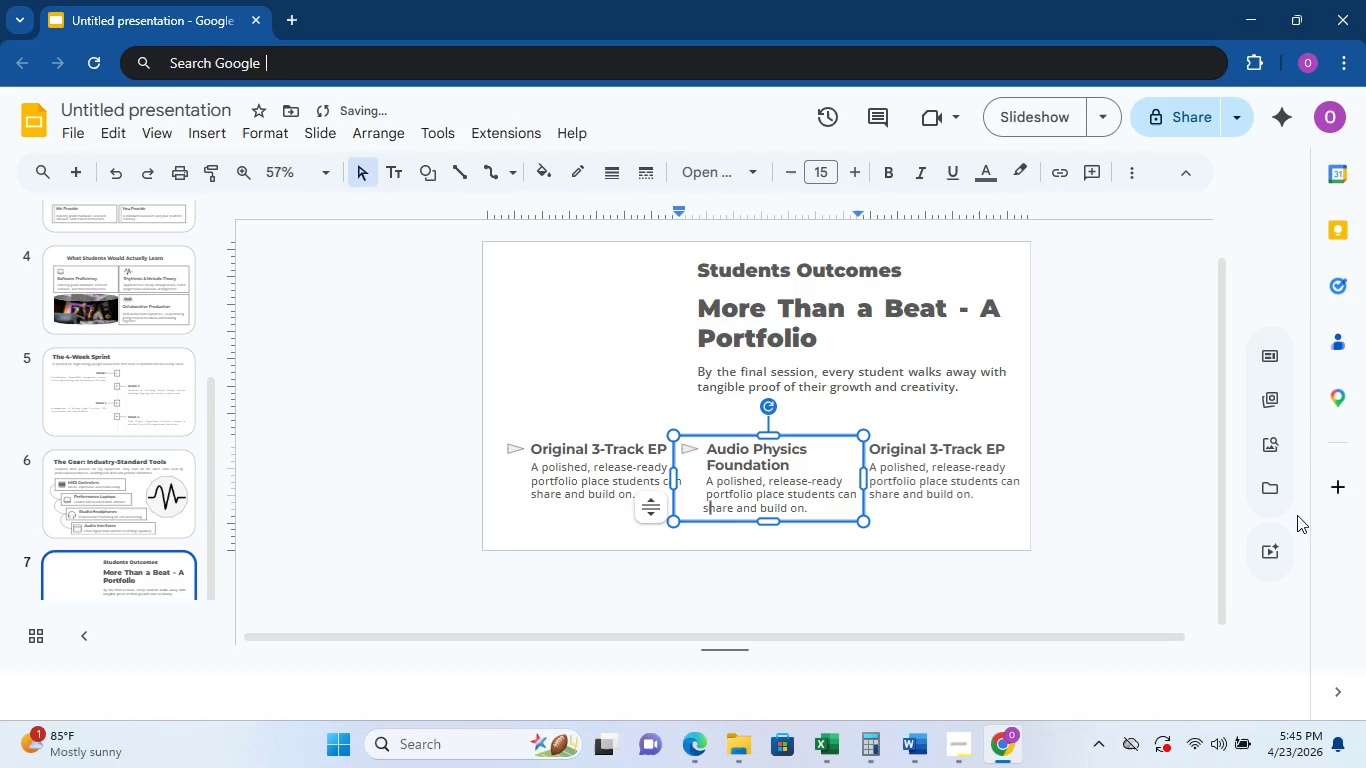 
key(ArrowDown)
 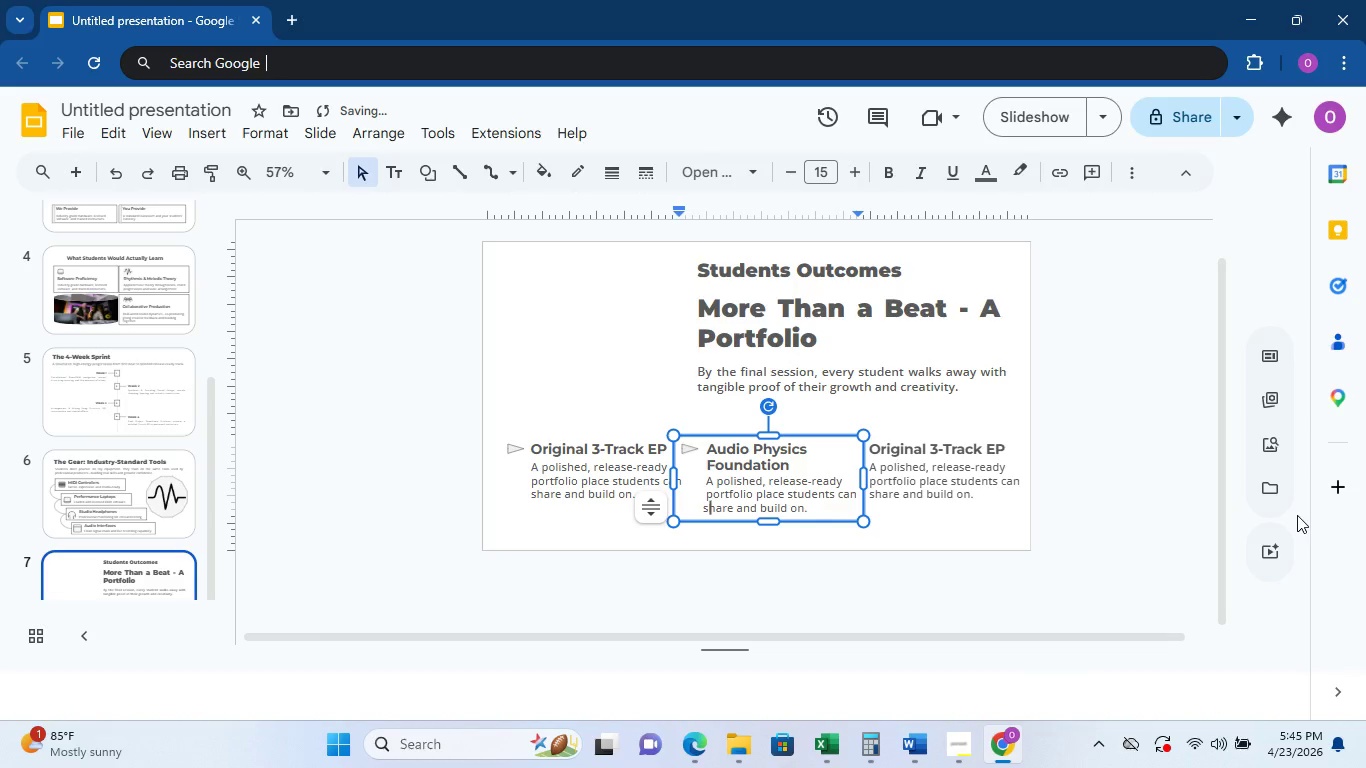 
key(ArrowLeft)
 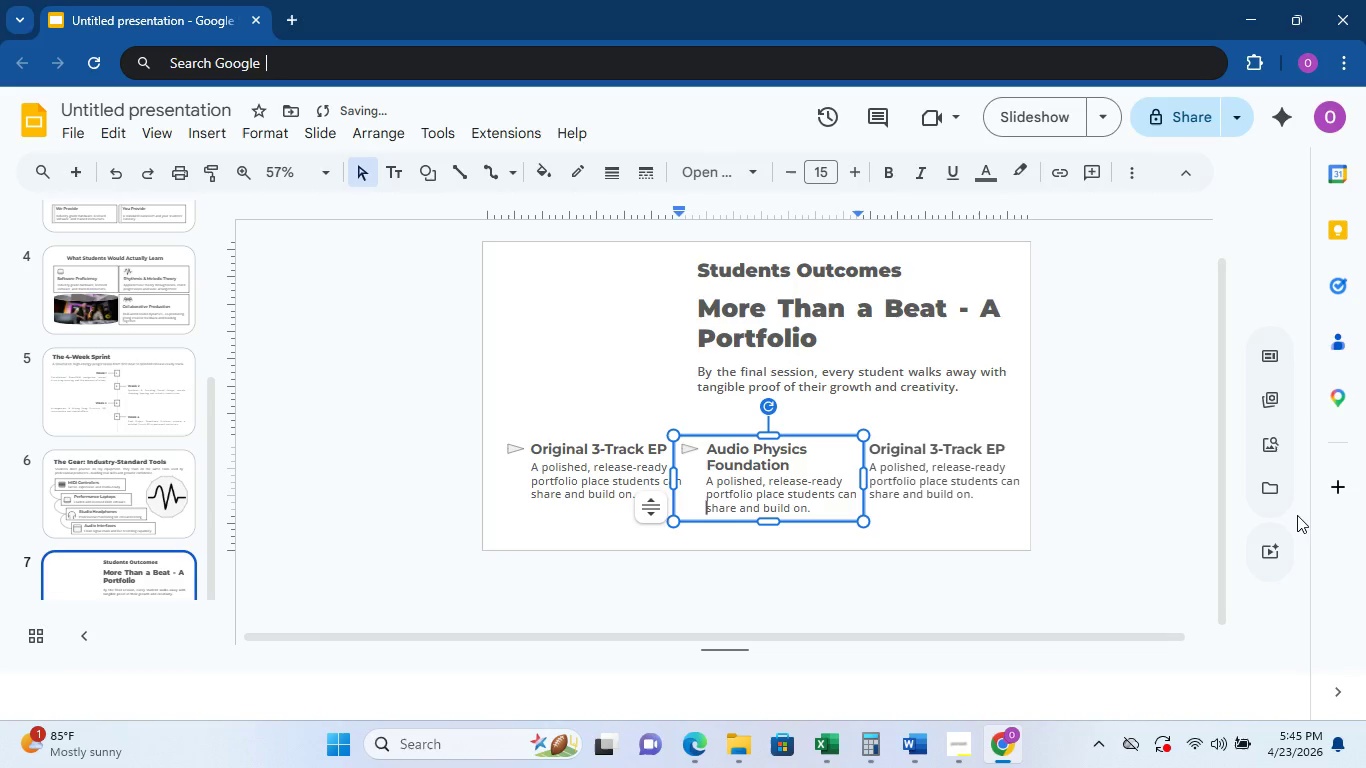 
key(Space)
 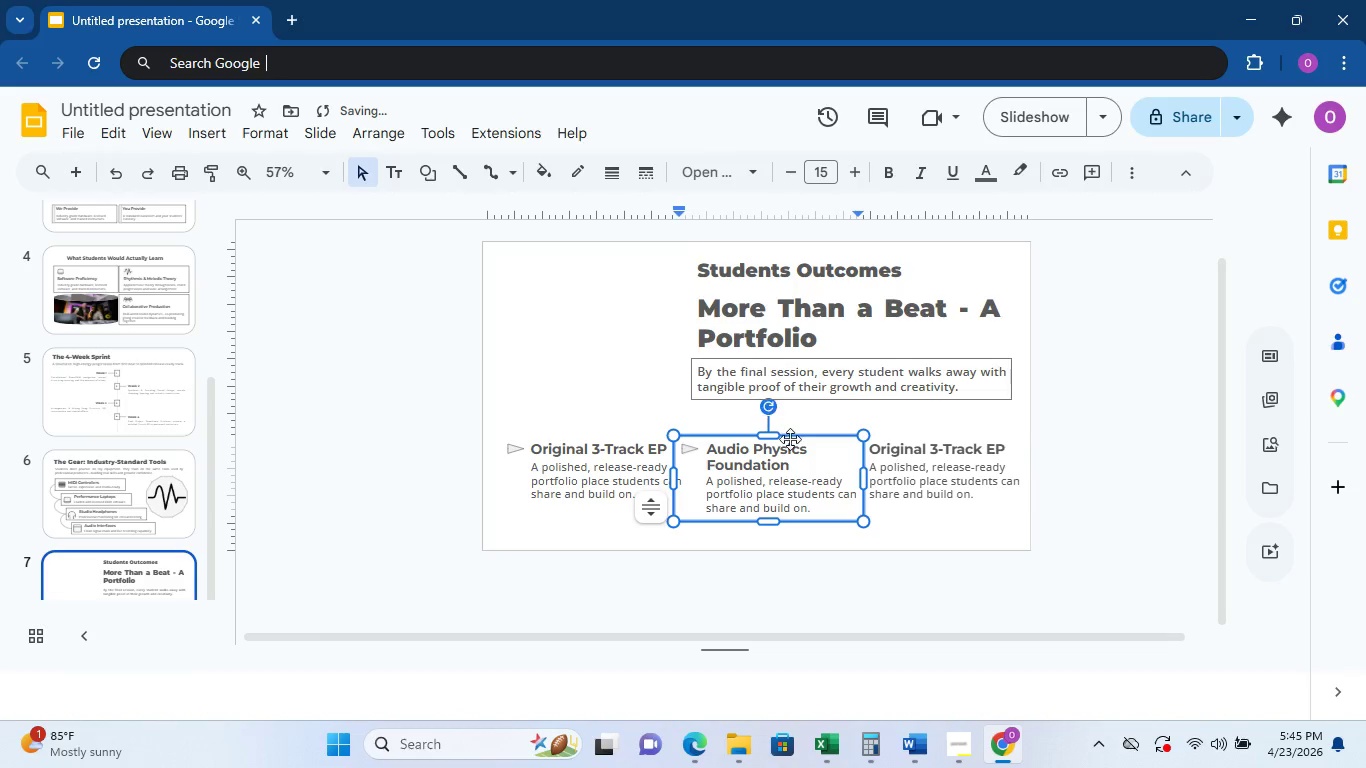 
left_click([845, 553])
 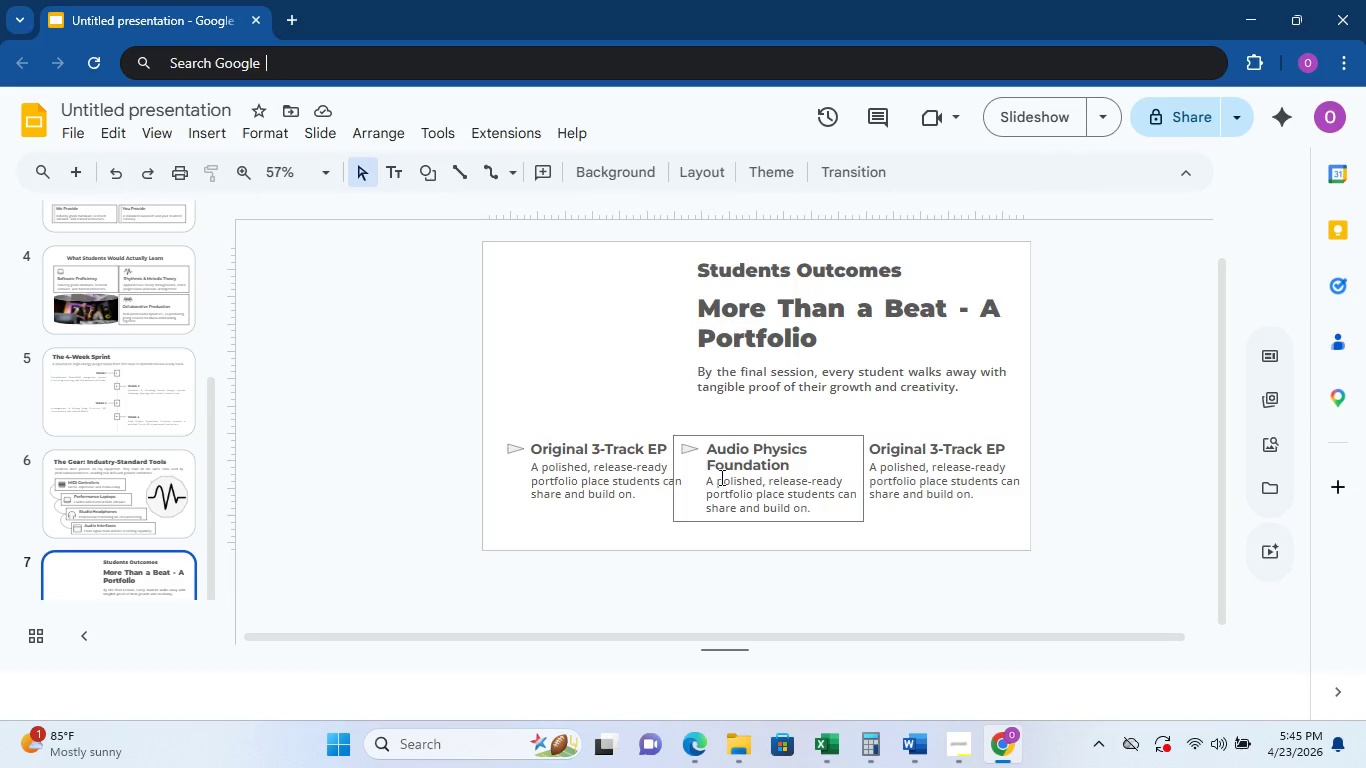 
wait(7.69)
 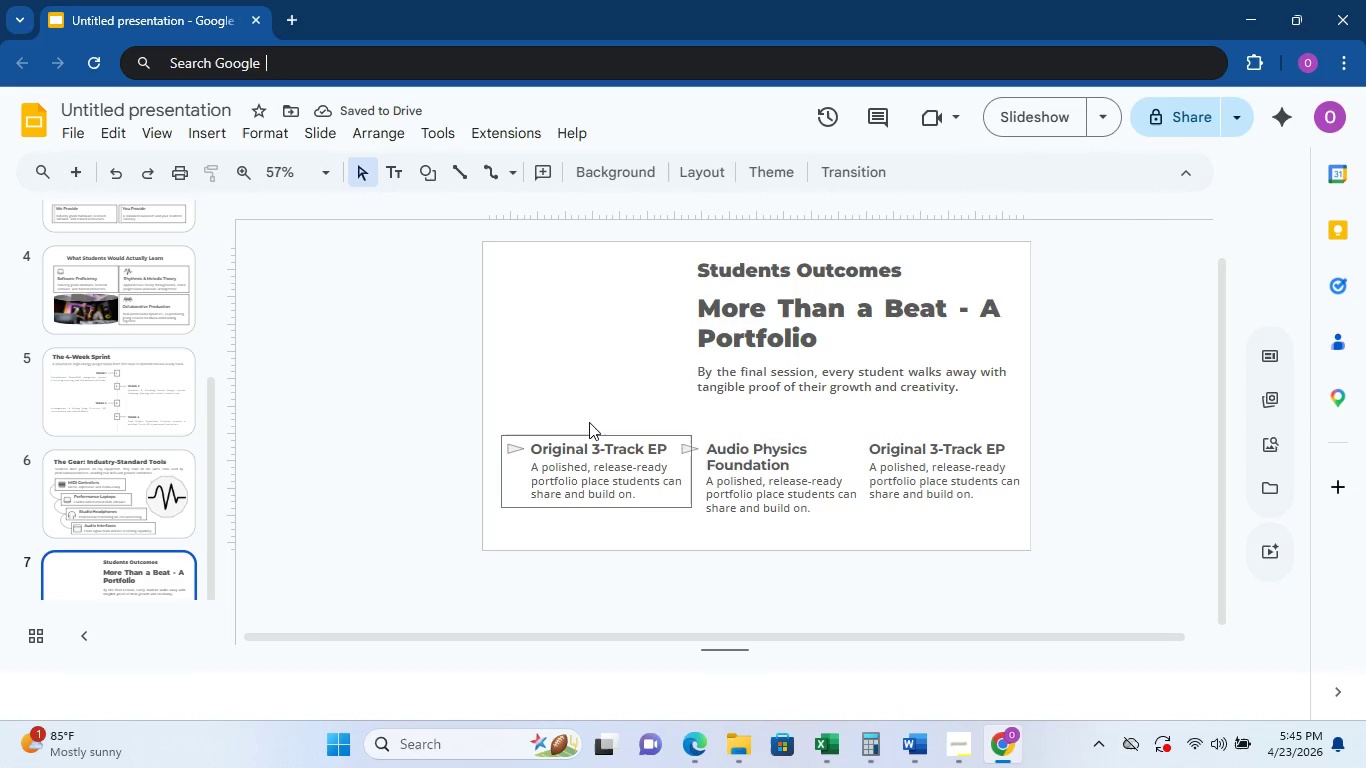 
left_click_drag(start_coordinate=[628, 435], to_coordinate=[620, 441])
 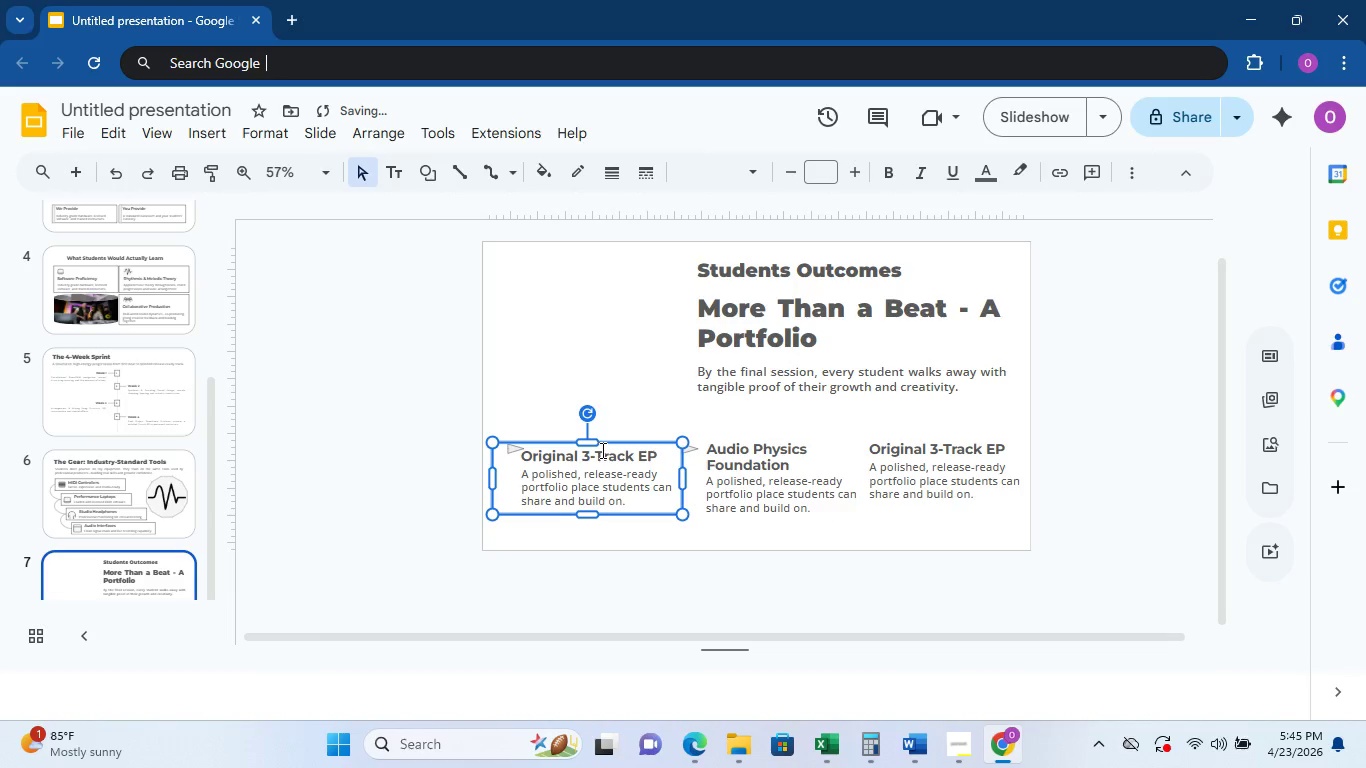 
left_click_drag(start_coordinate=[608, 444], to_coordinate=[612, 439])
 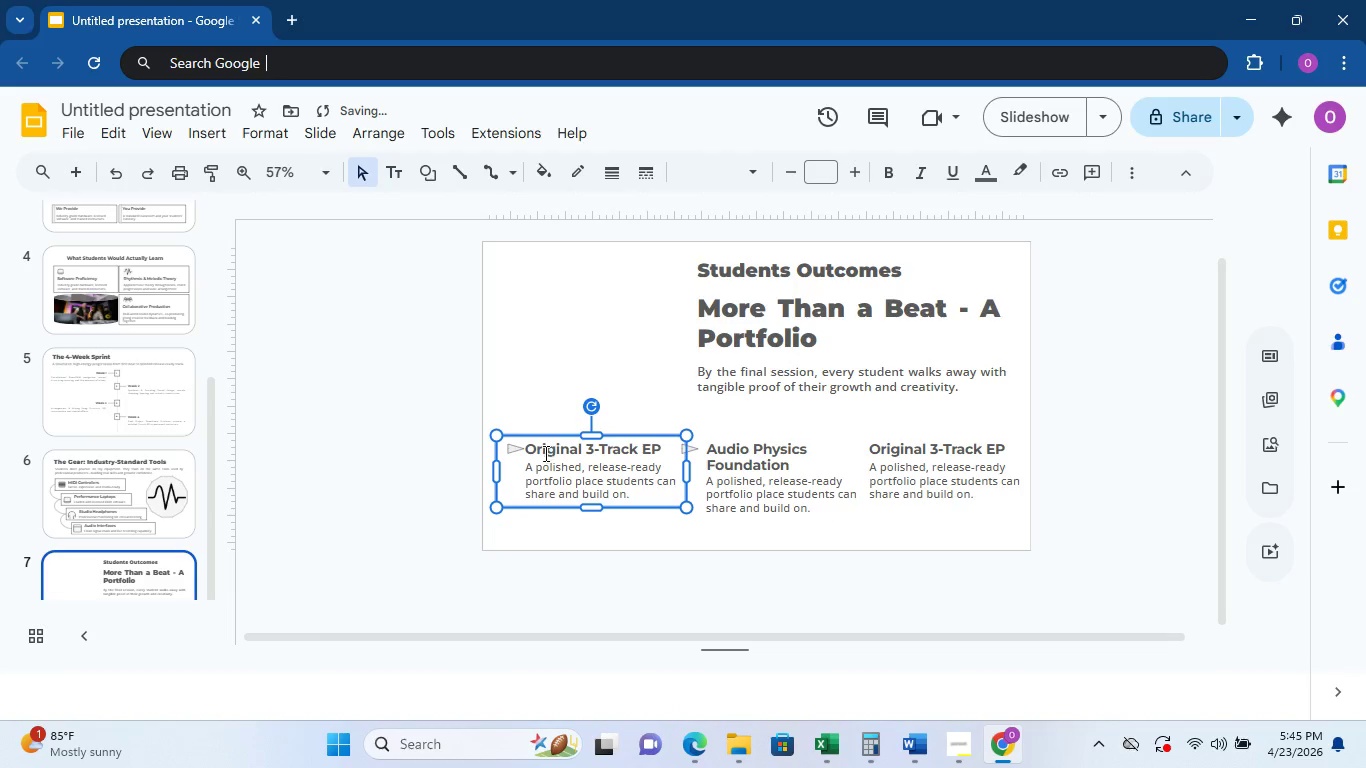 
left_click([515, 448])
 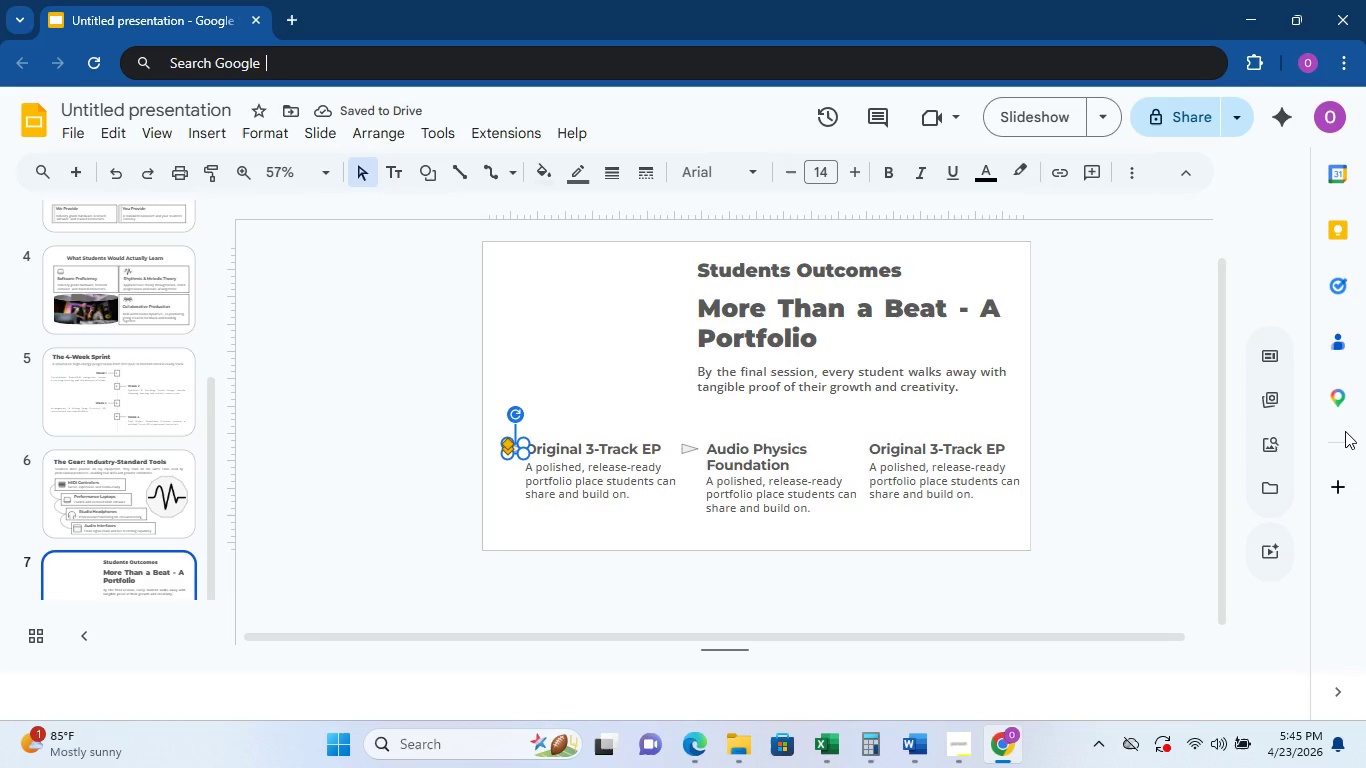 
key(ArrowLeft)
 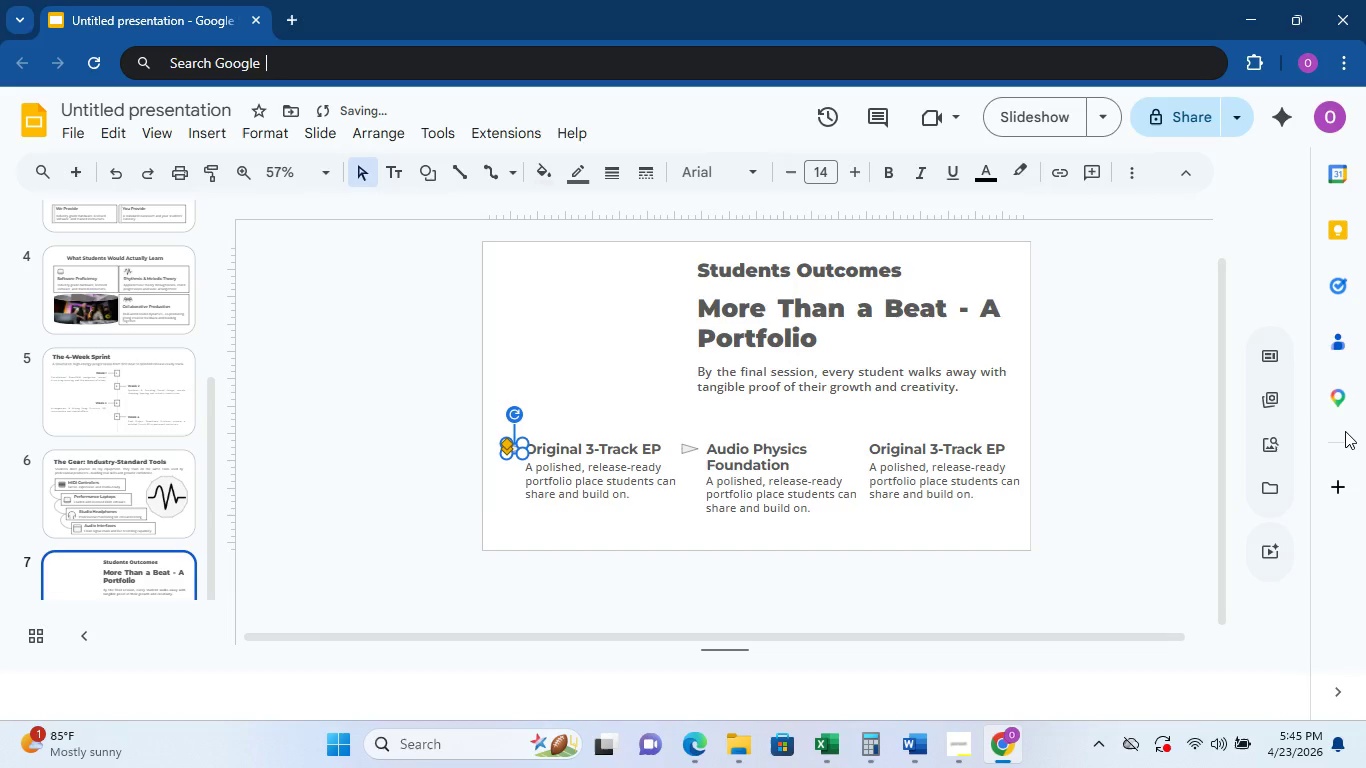 
key(ArrowLeft)
 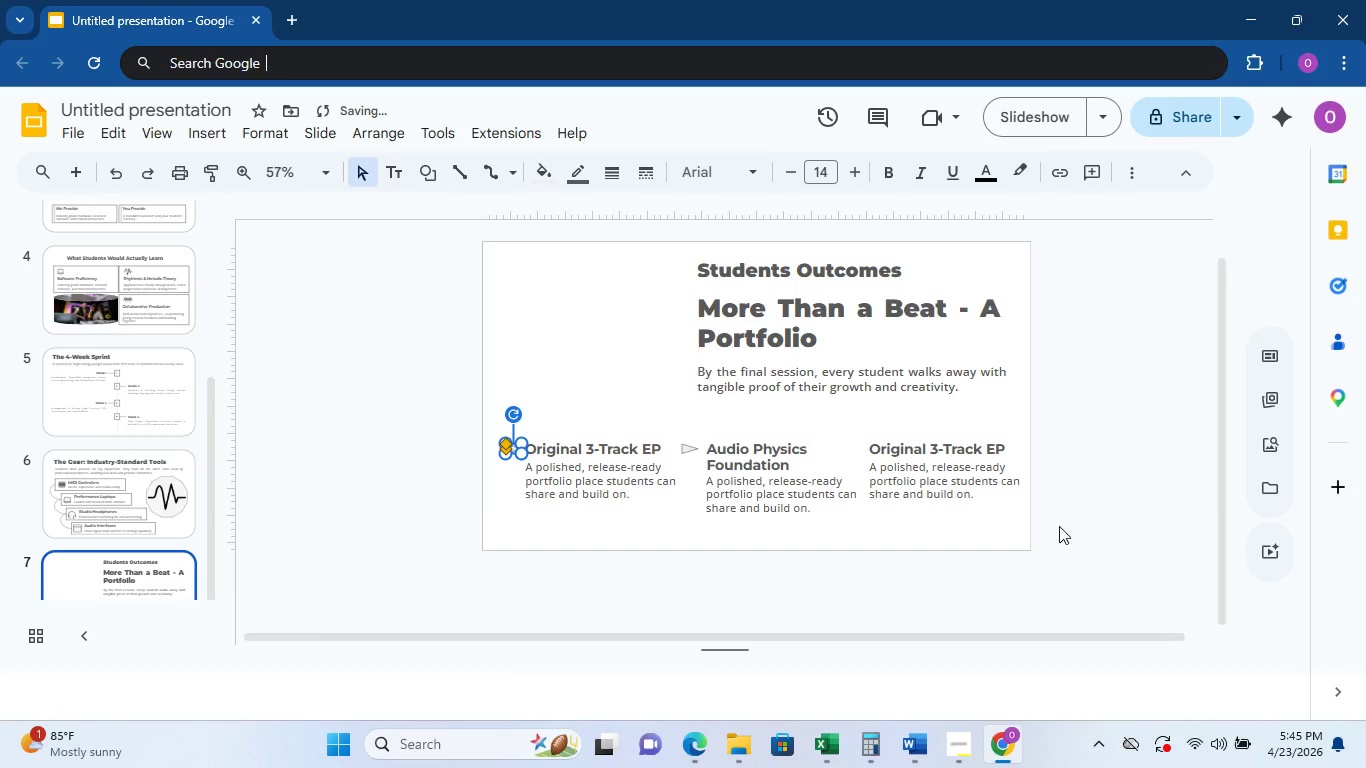 
left_click([626, 543])
 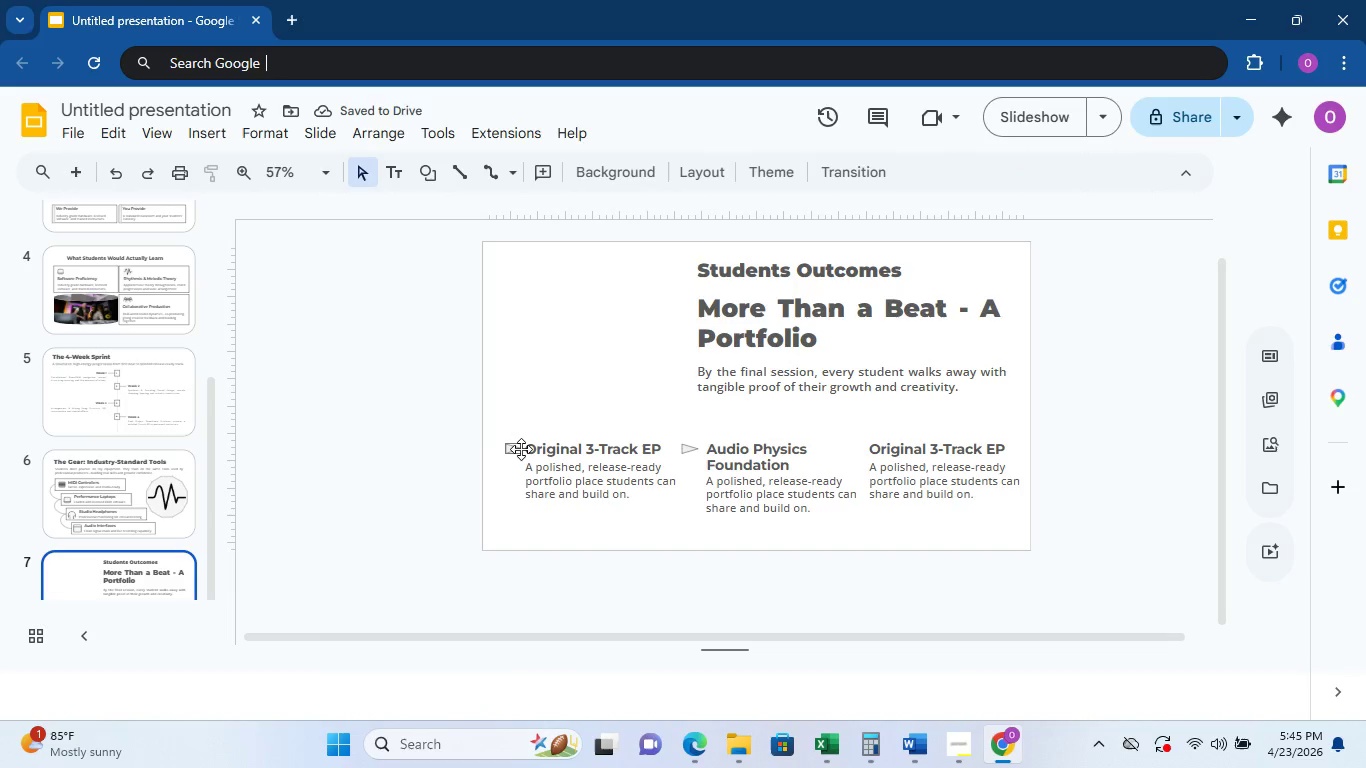 
left_click([512, 447])
 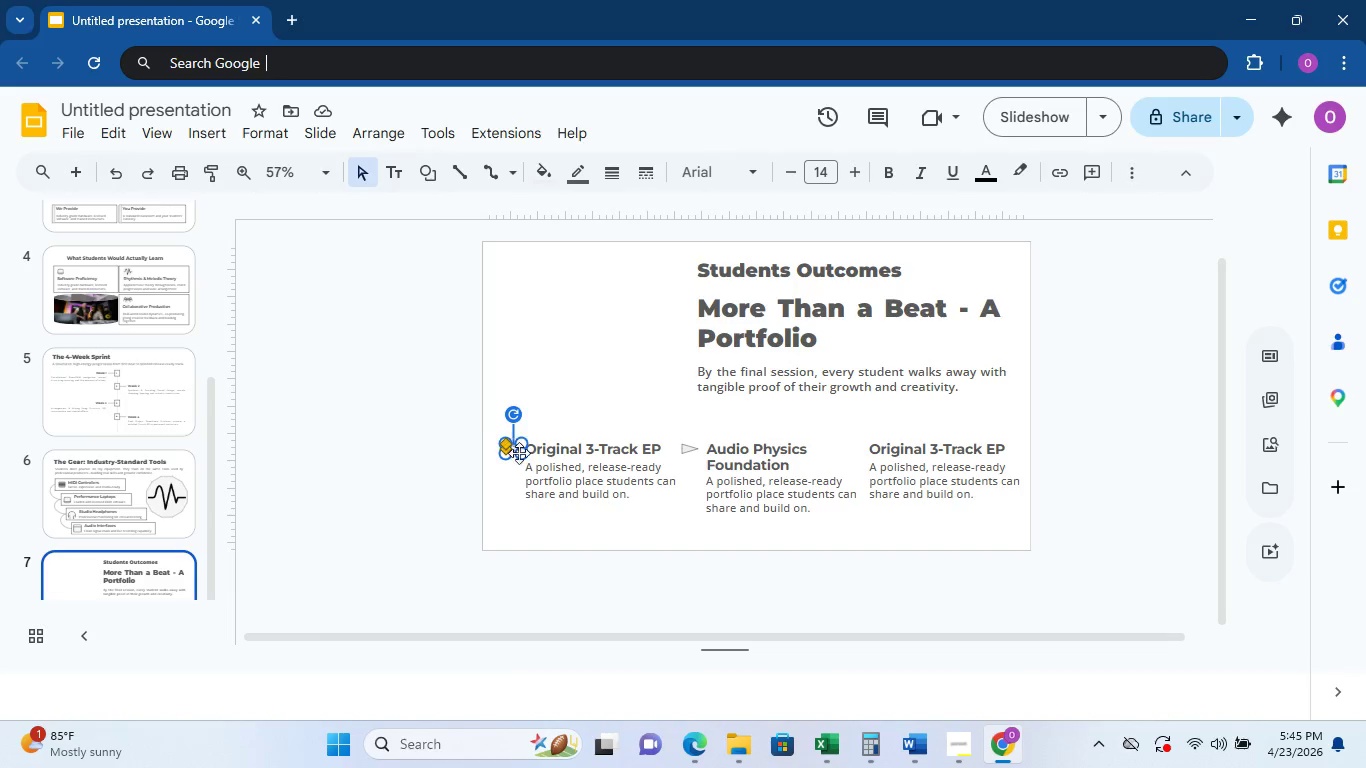 
hold_key(key=ControlLeft, duration=0.44)
left_click_drag(start_coordinate=[562, 476], to_coordinate=[520, 446])
 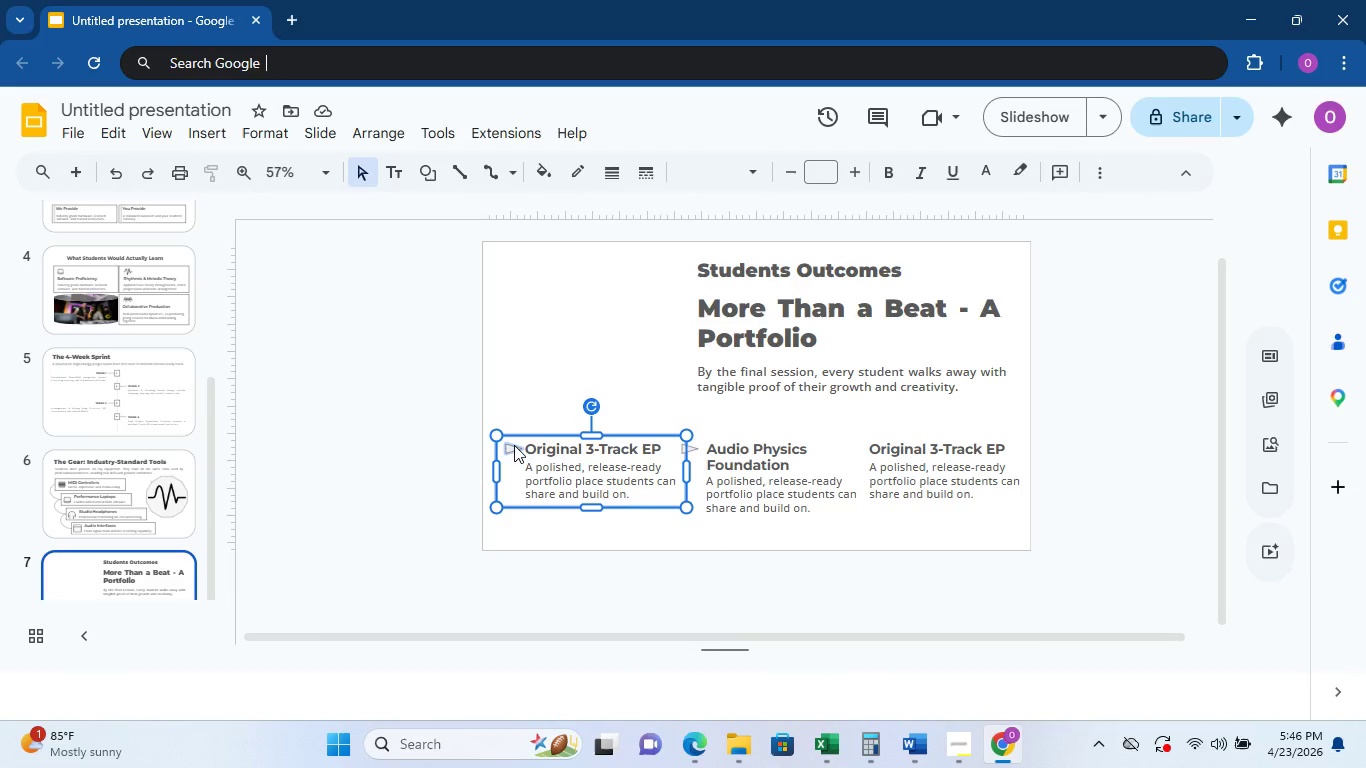 
left_click([520, 446])
 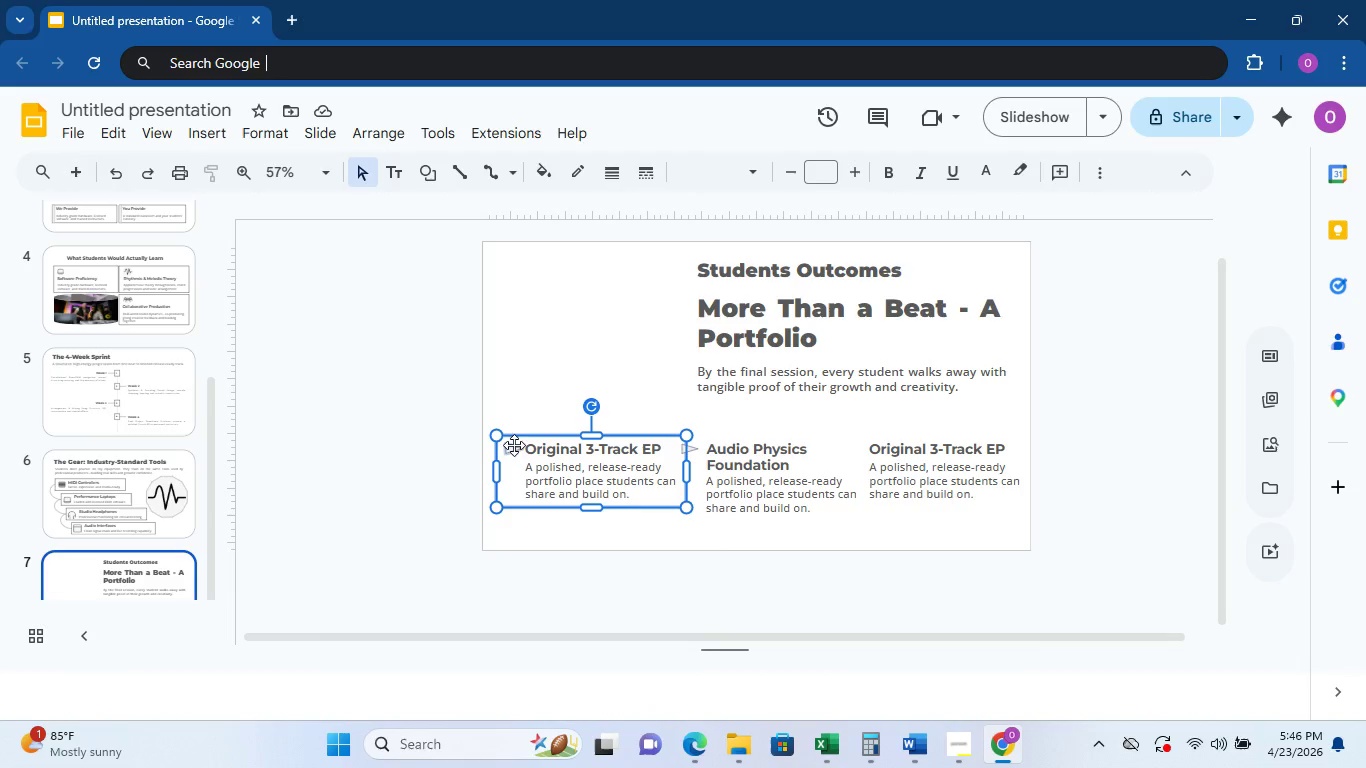 
left_click([514, 445])
 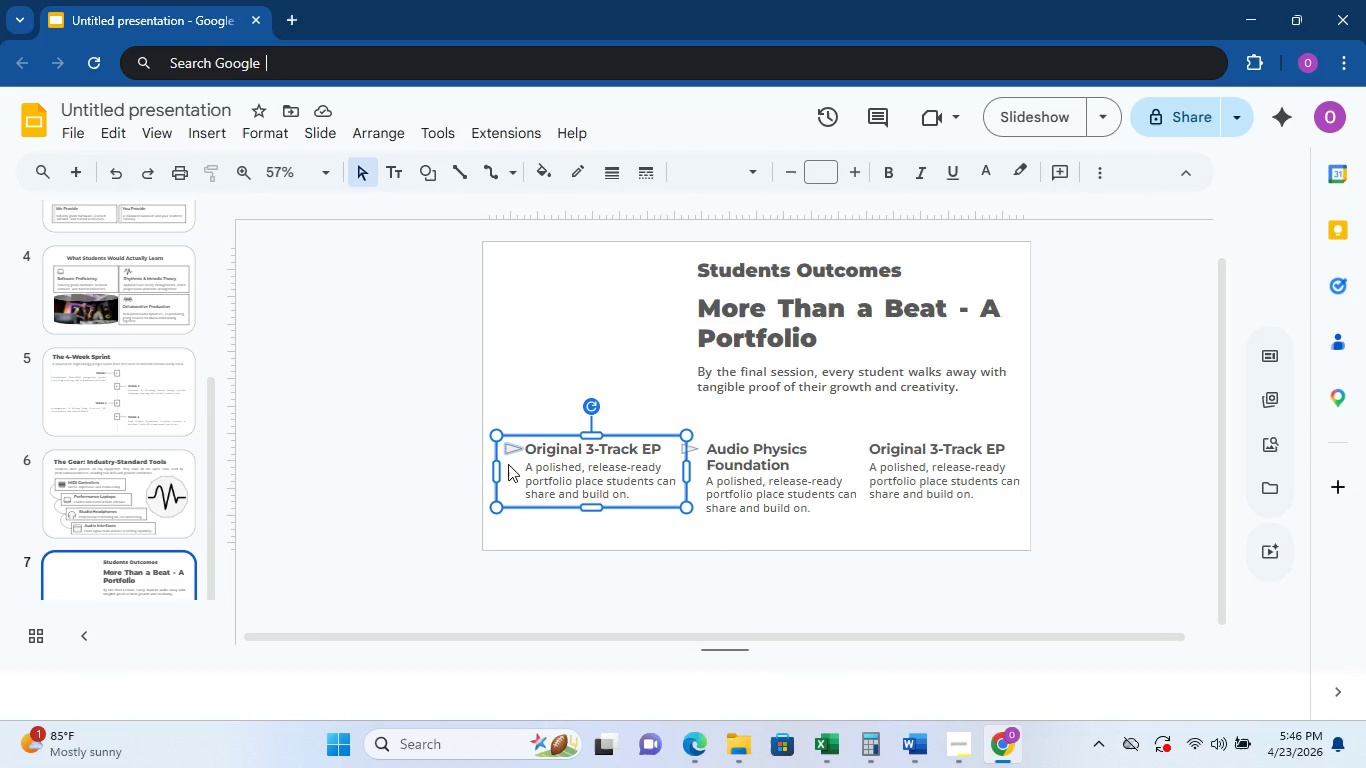 
hold_key(key=ControlLeft, duration=1.02)
 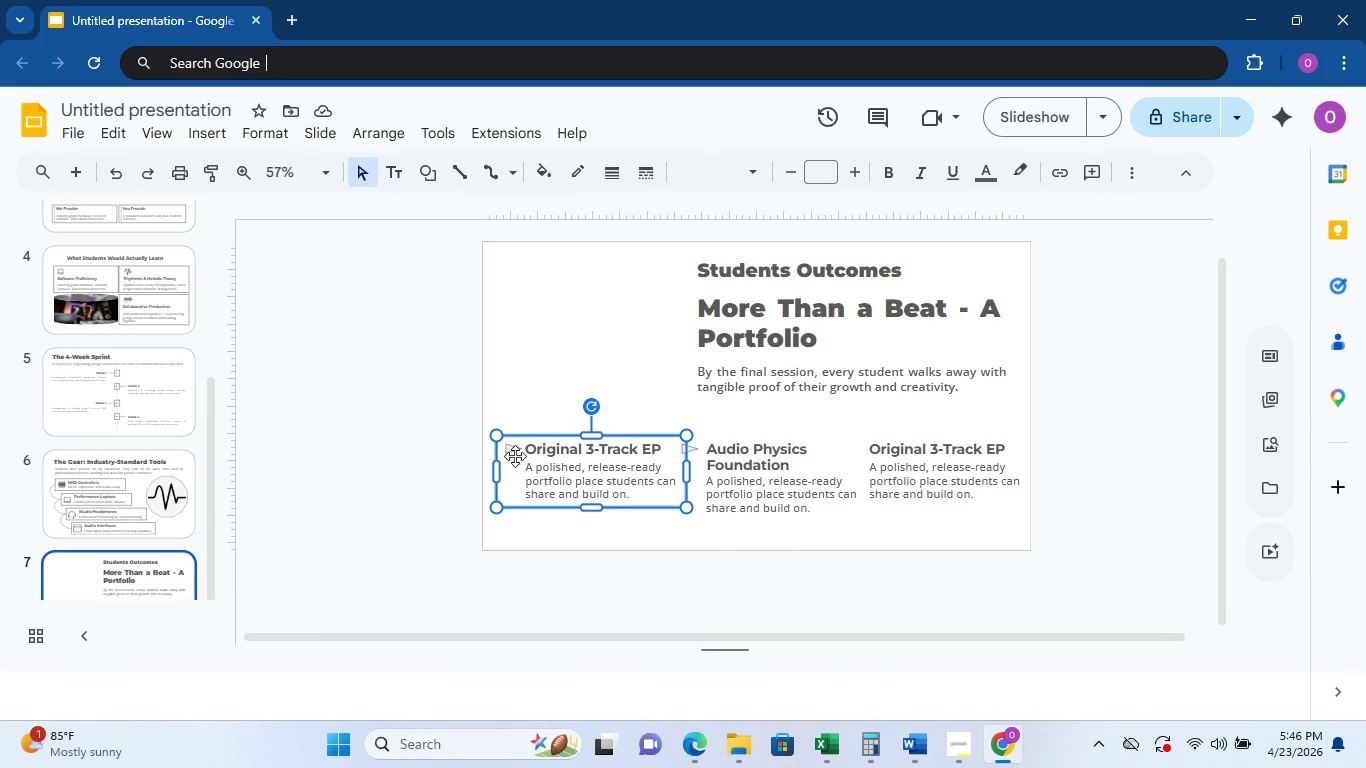 
hold_key(key=ControlLeft, duration=0.64)
left_click([516, 452])
 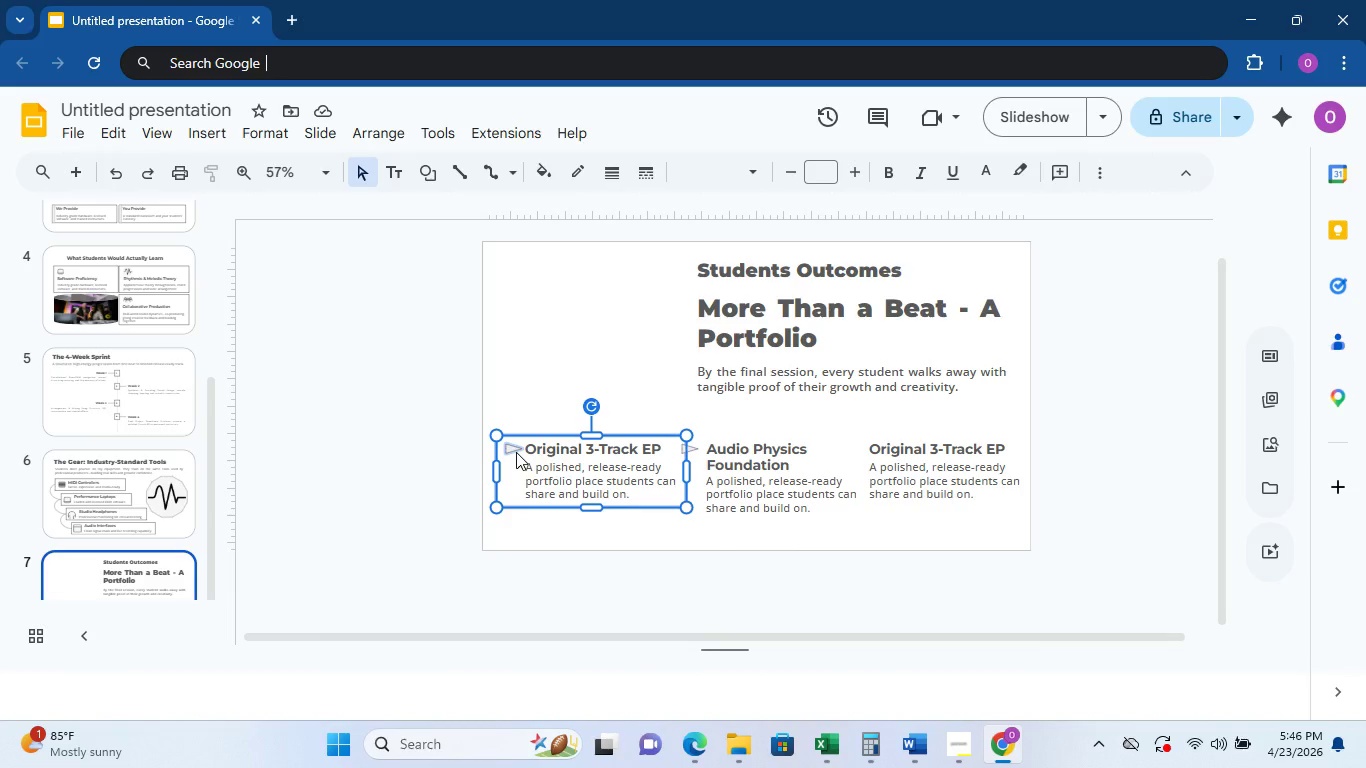 
mouse_move([551, 476])
 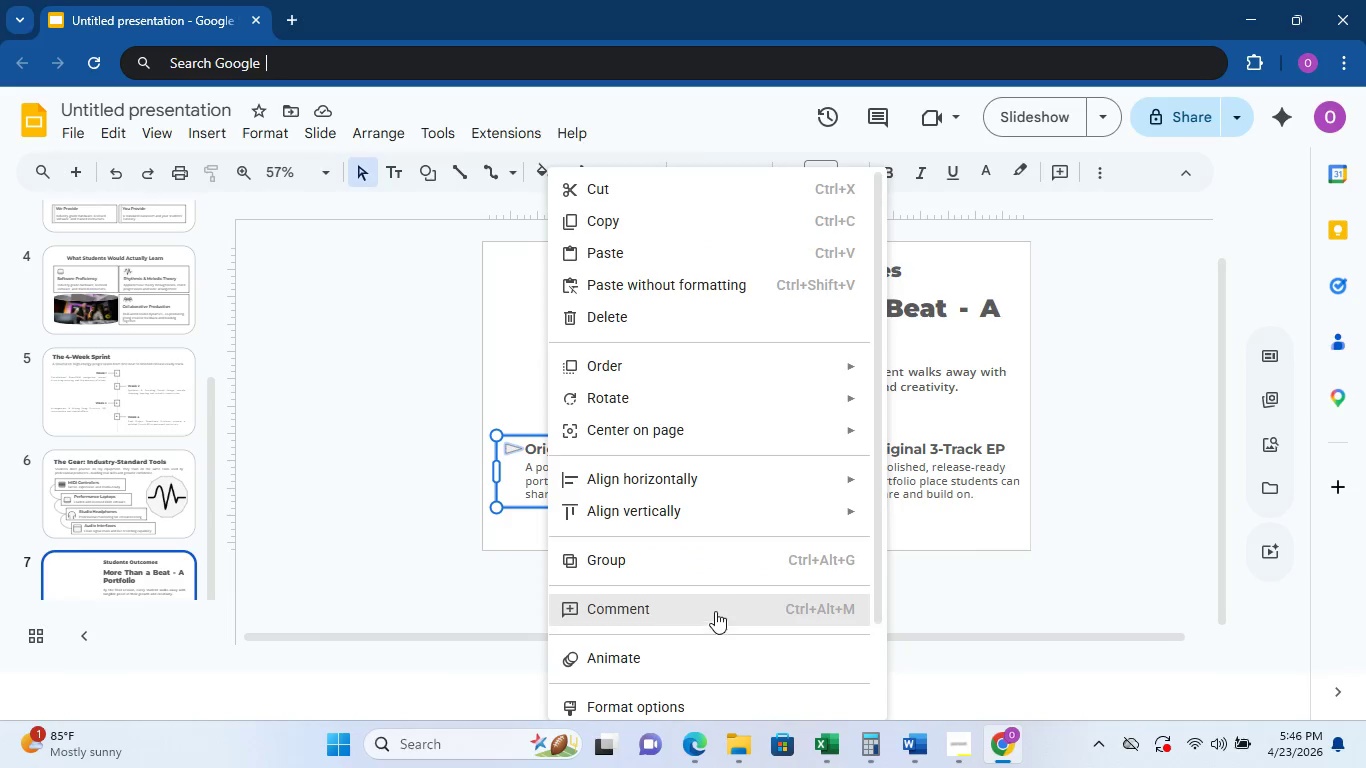 
left_click([713, 563])
 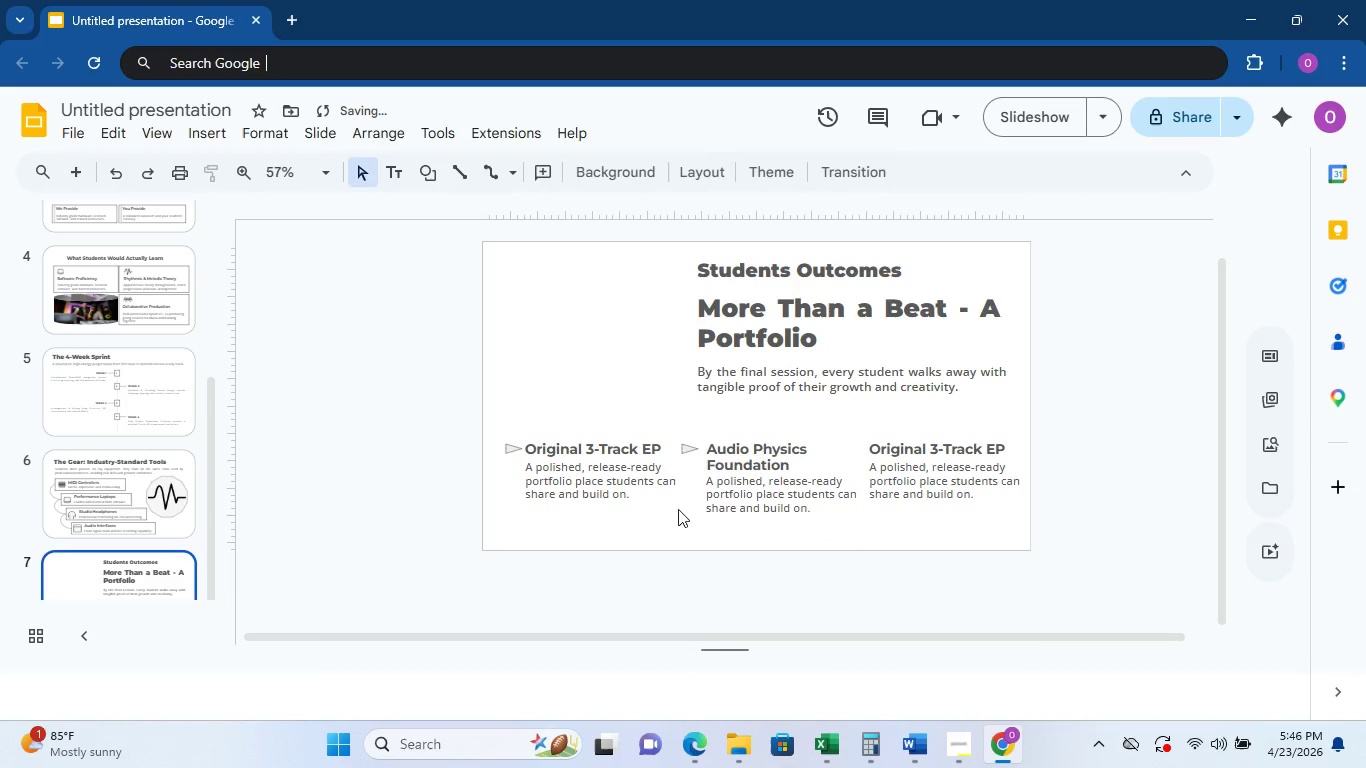 
left_click([627, 474])
 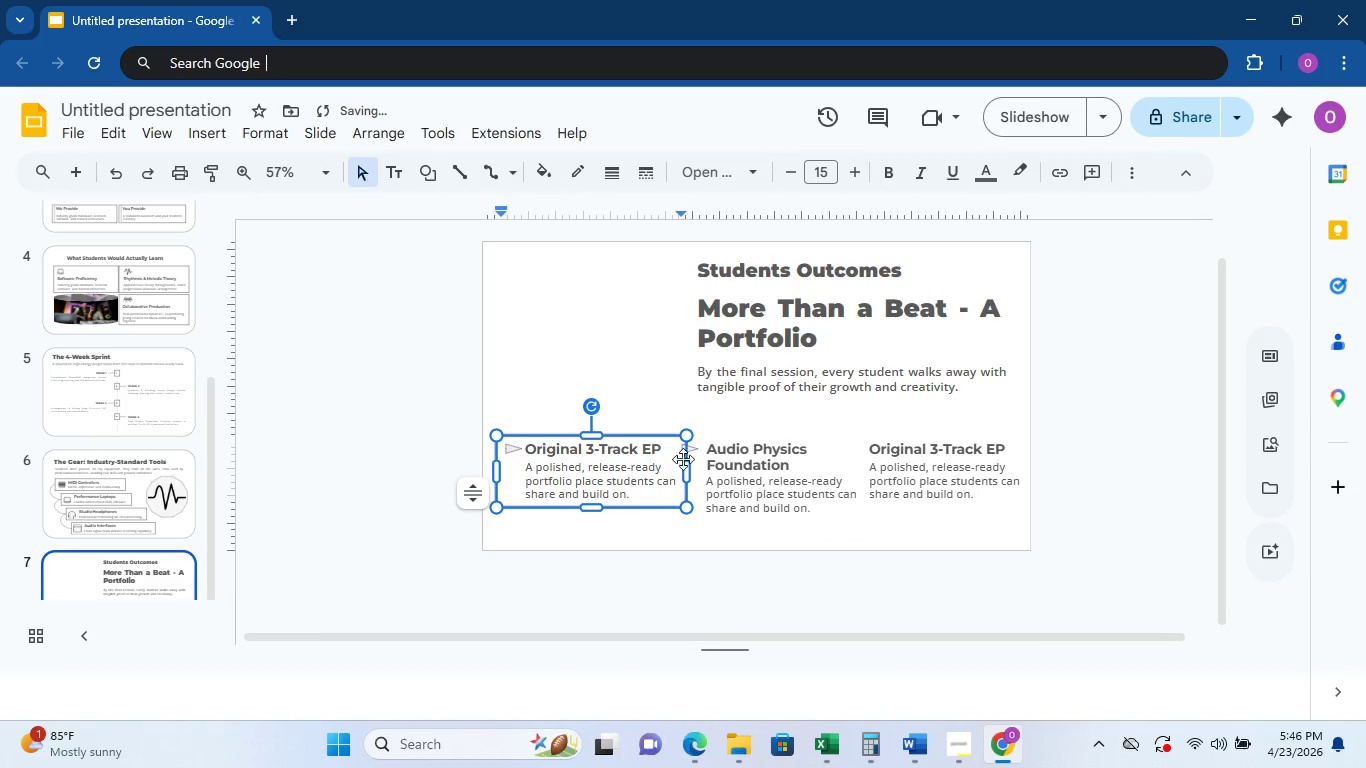 
left_click([703, 456])
 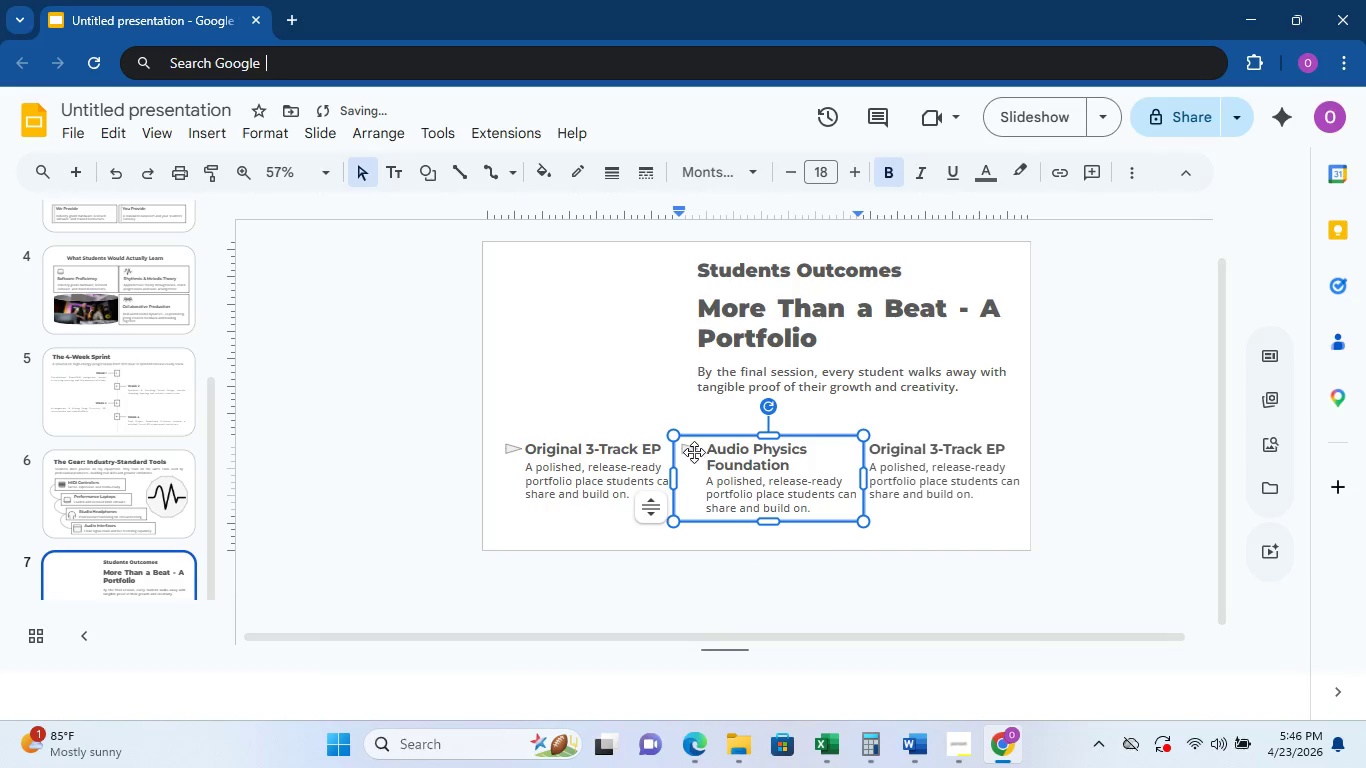 
hold_key(key=ControlLeft, duration=0.55)
left_click([689, 452])
 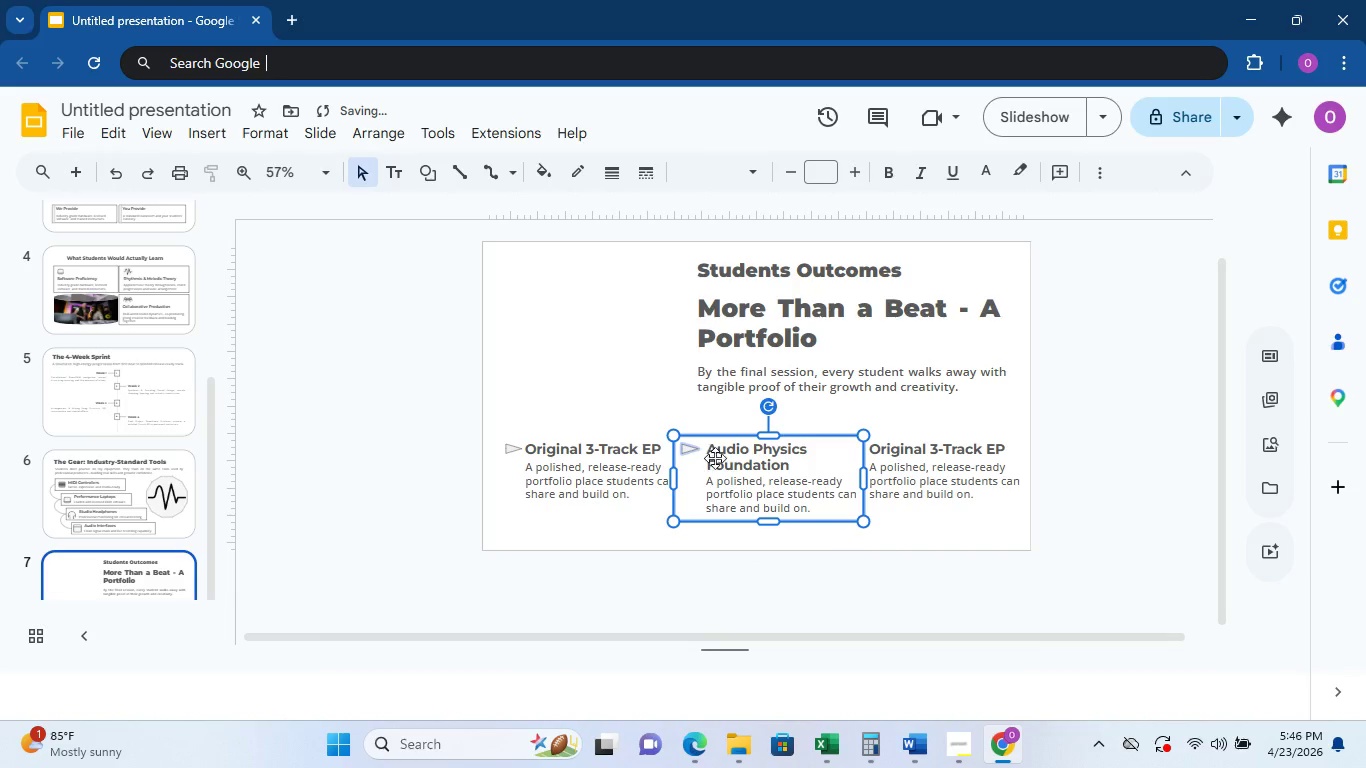 
right_click([716, 458])
 